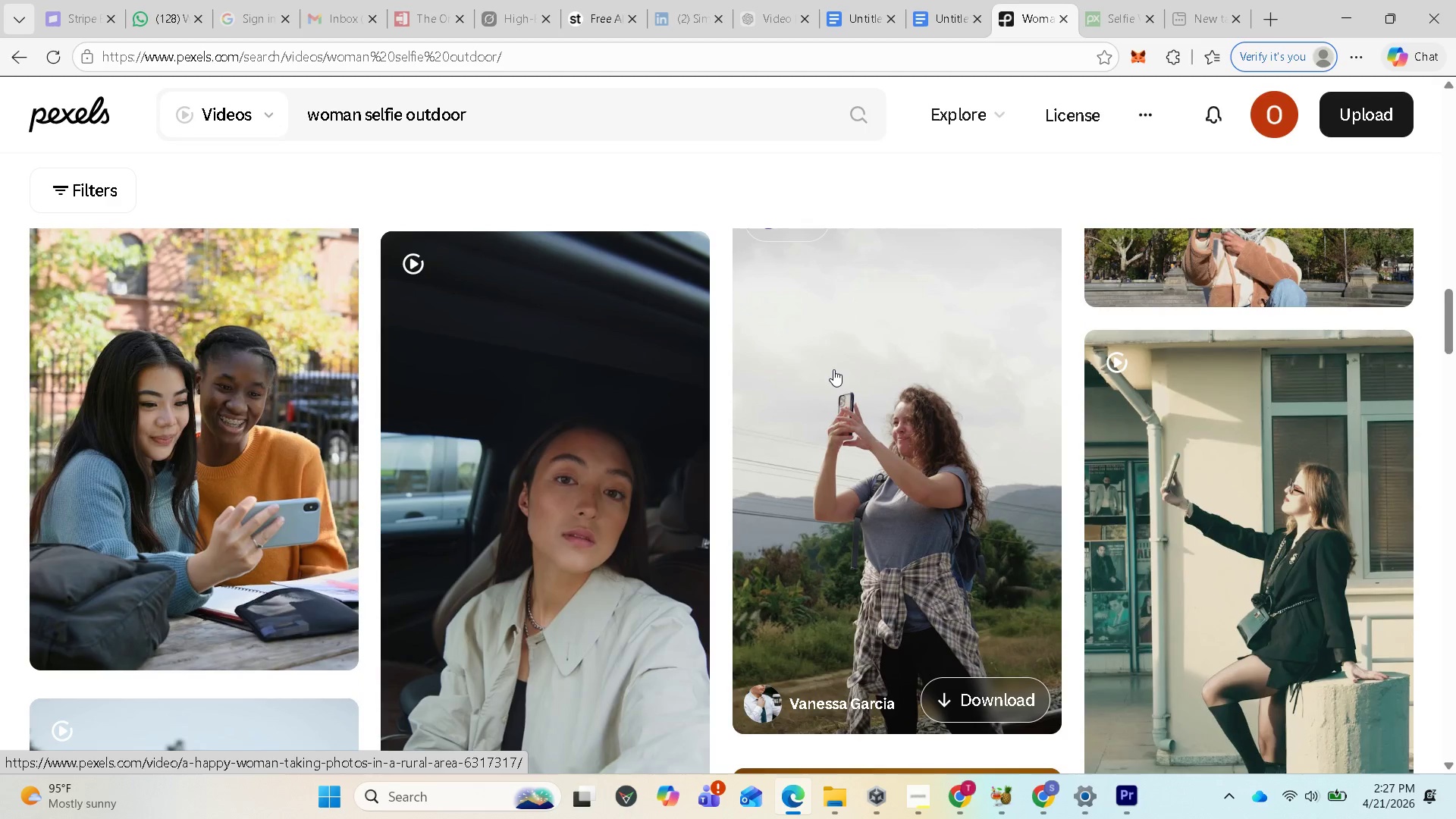 
scroll: coordinate [833, 369], scroll_direction: down, amount: 2.0
 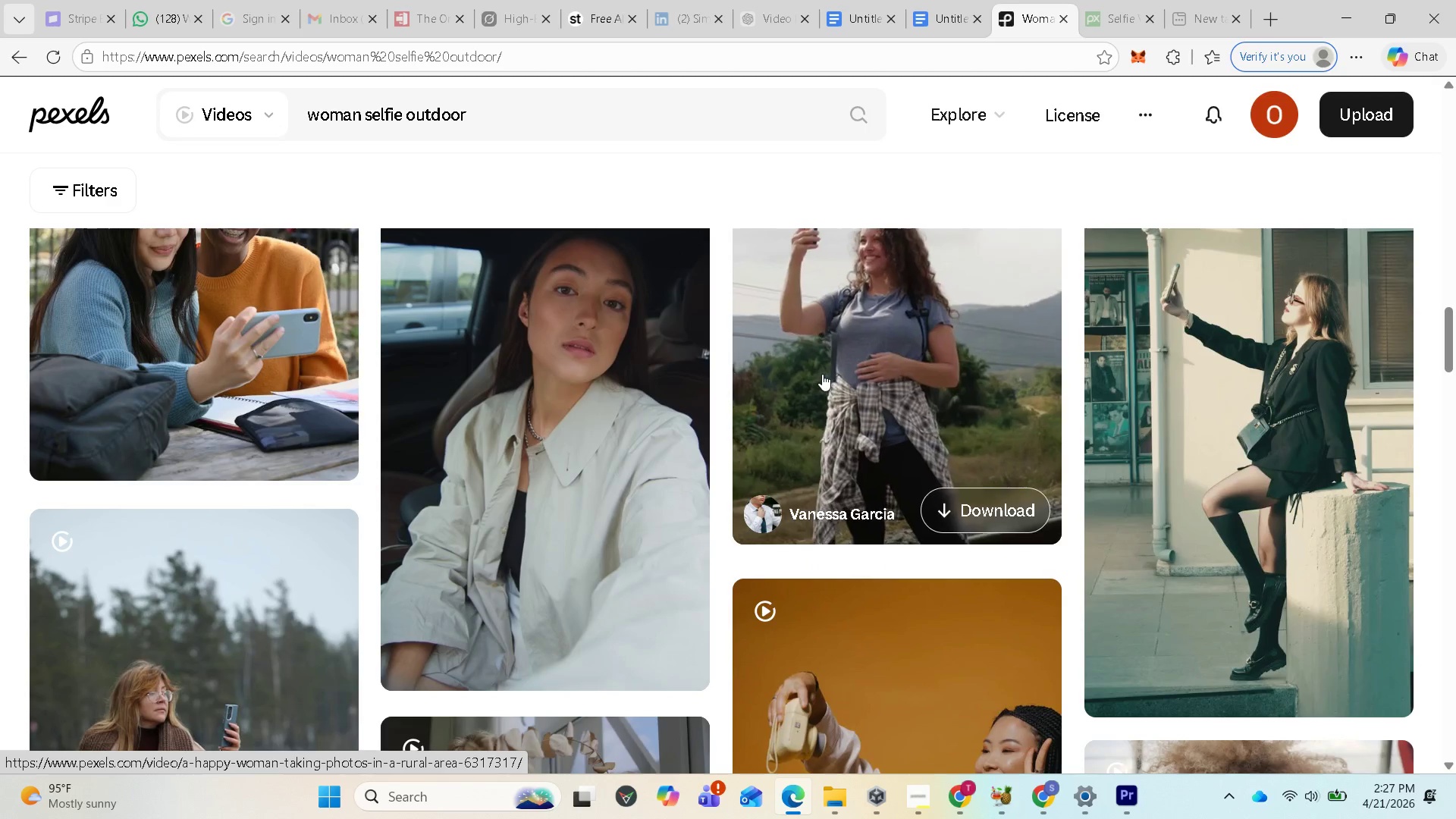 
scroll: coordinate [822, 374], scroll_direction: none, amount: 0.0
 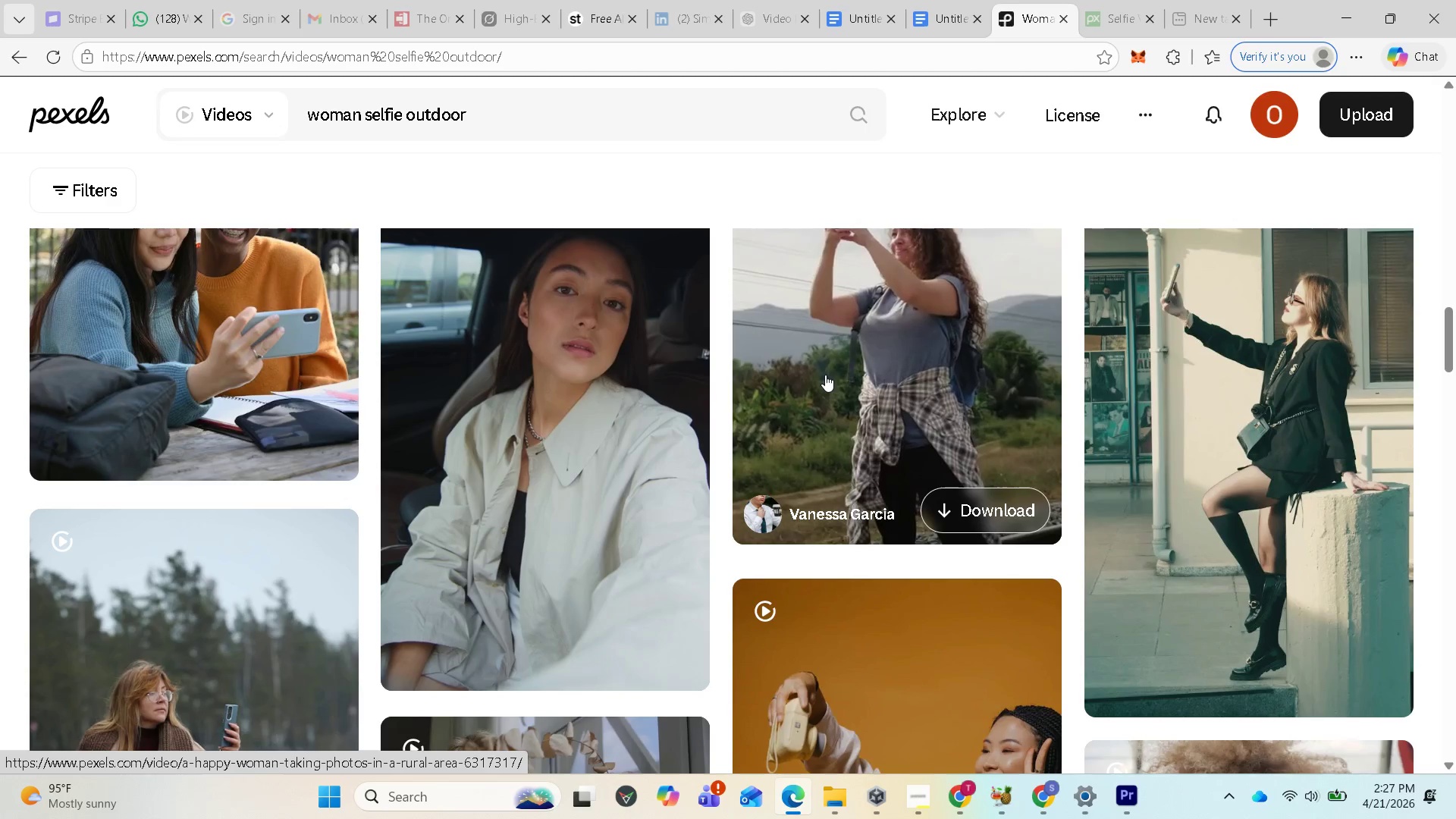 
scroll: coordinate [825, 484], scroll_direction: down, amount: 12.0
 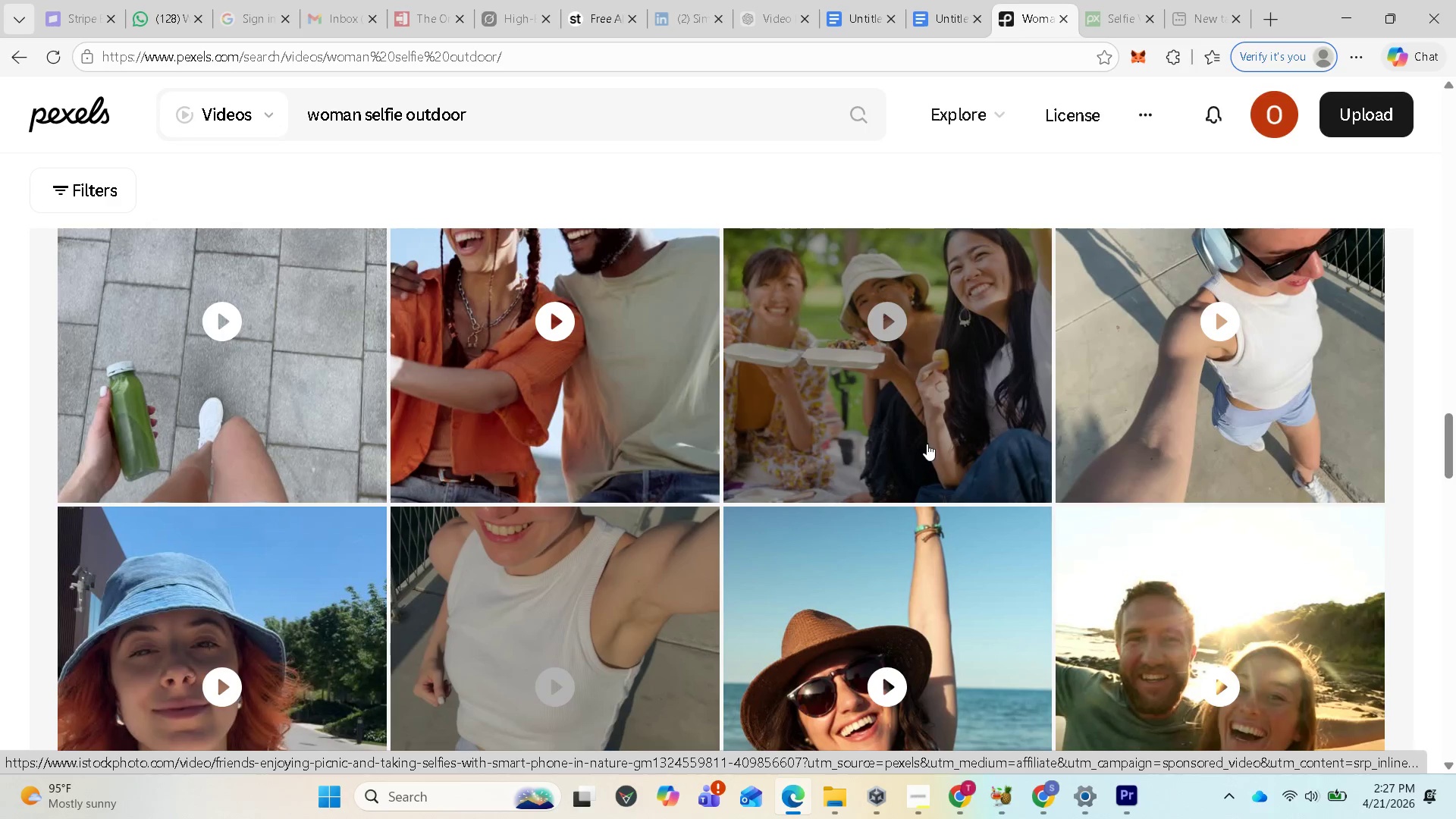 
scroll: coordinate [905, 451], scroll_direction: up, amount: 3.0
 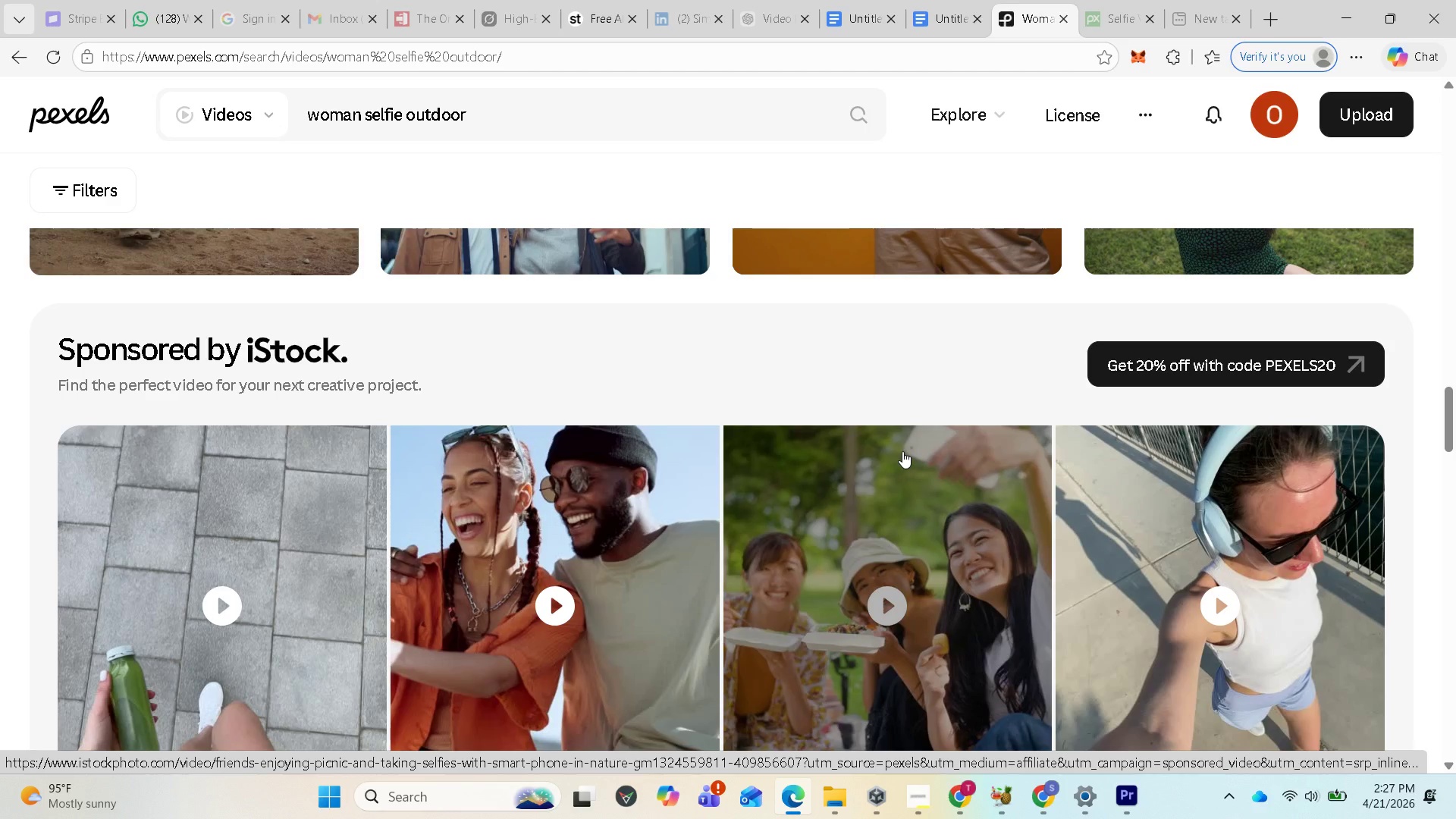 
scroll: coordinate [901, 451], scroll_direction: down, amount: 5.0
 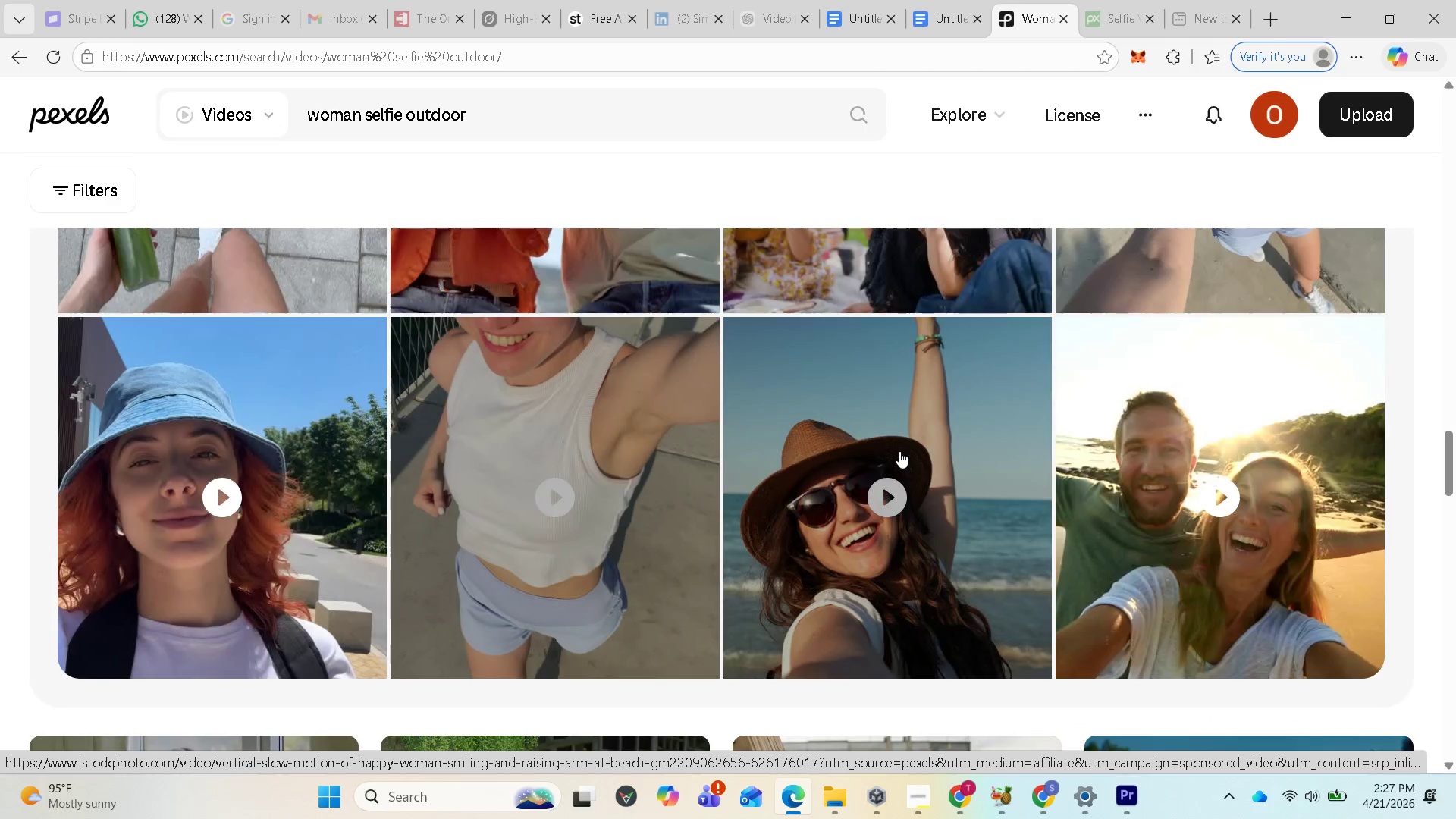 
scroll: coordinate [906, 451], scroll_direction: up, amount: 5.0
 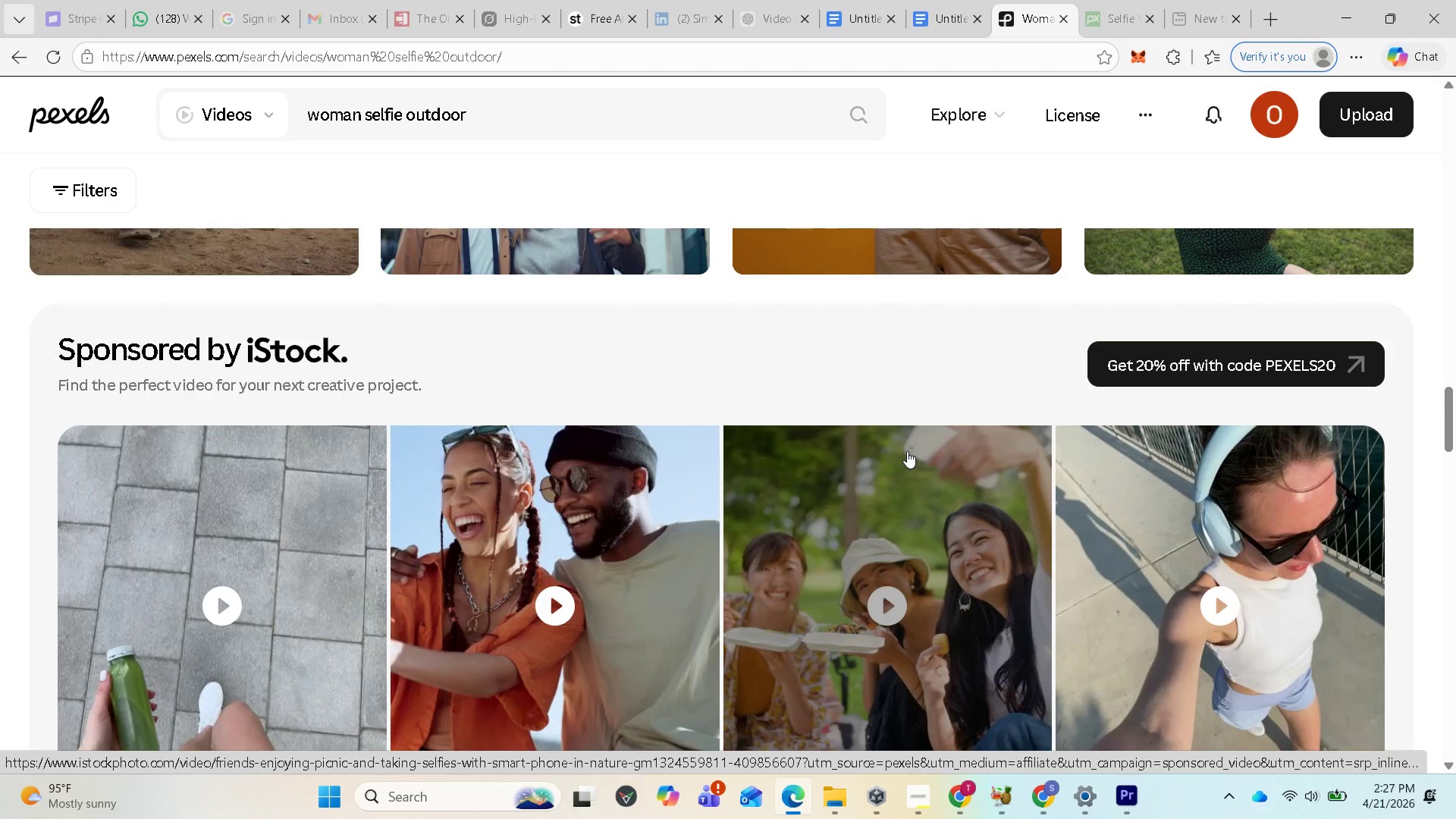 
scroll: coordinate [906, 450], scroll_direction: down, amount: 24.0
 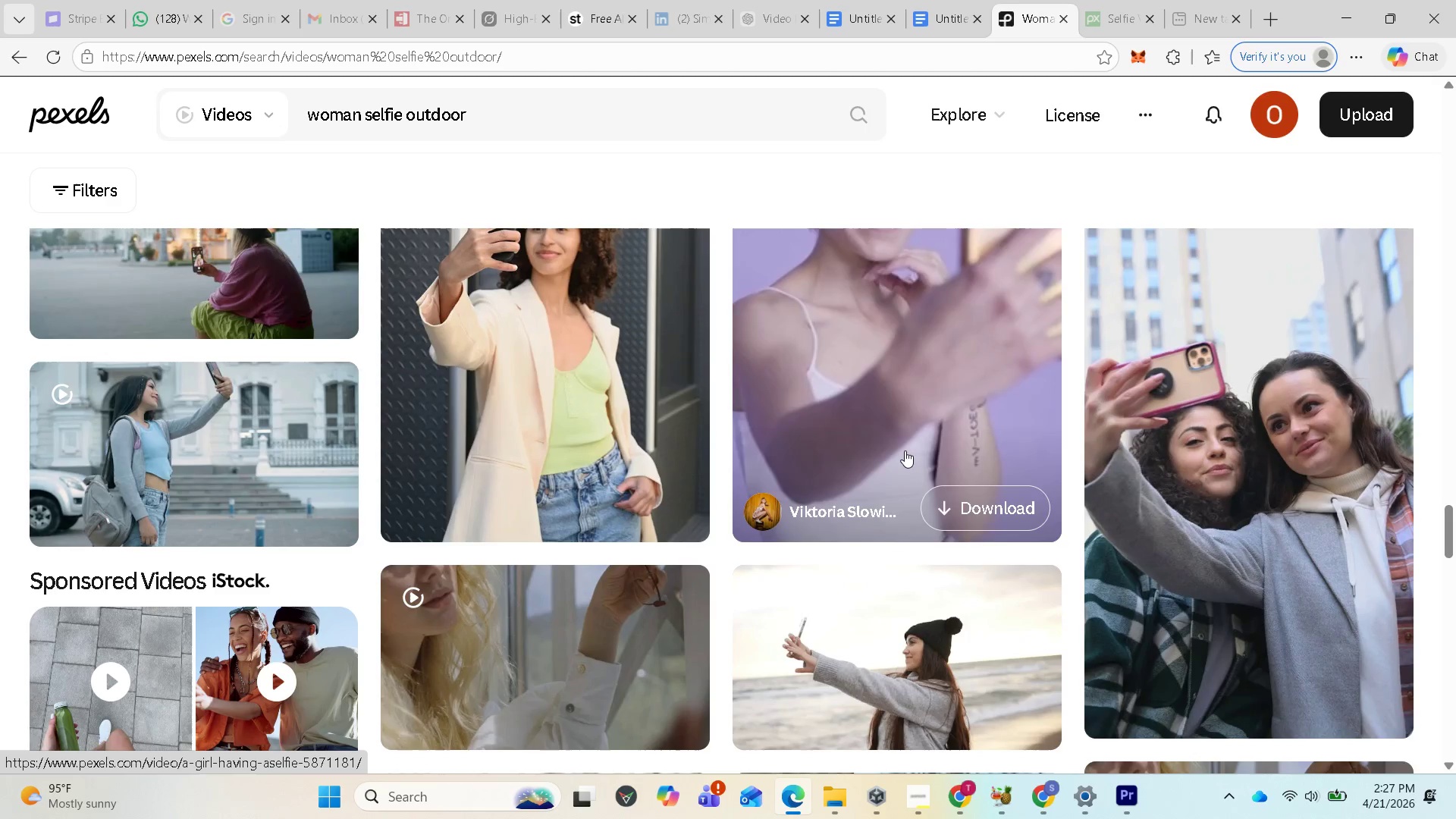 
scroll: coordinate [911, 450], scroll_direction: up, amount: 2.0
 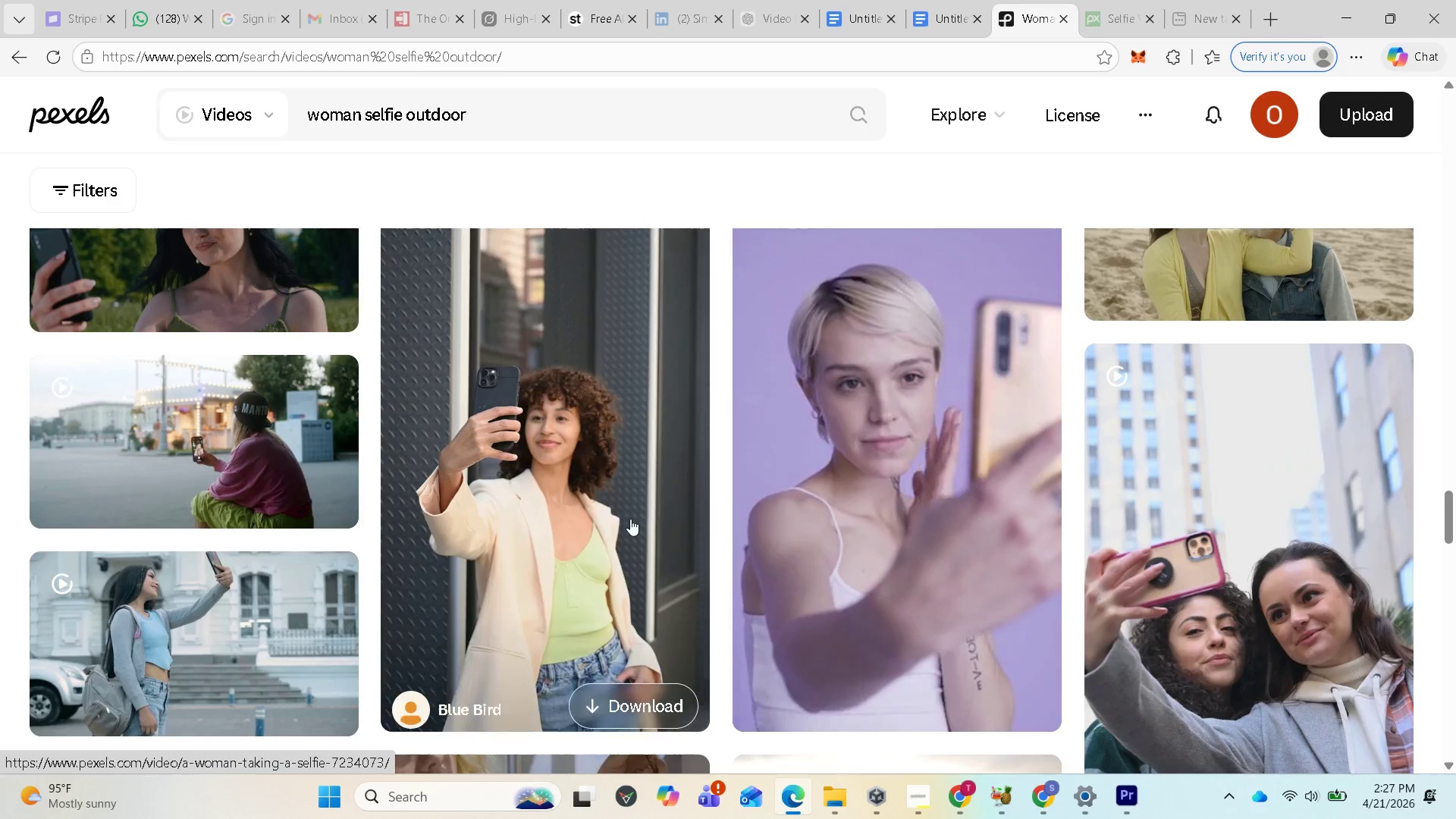 
wait(6.43)
 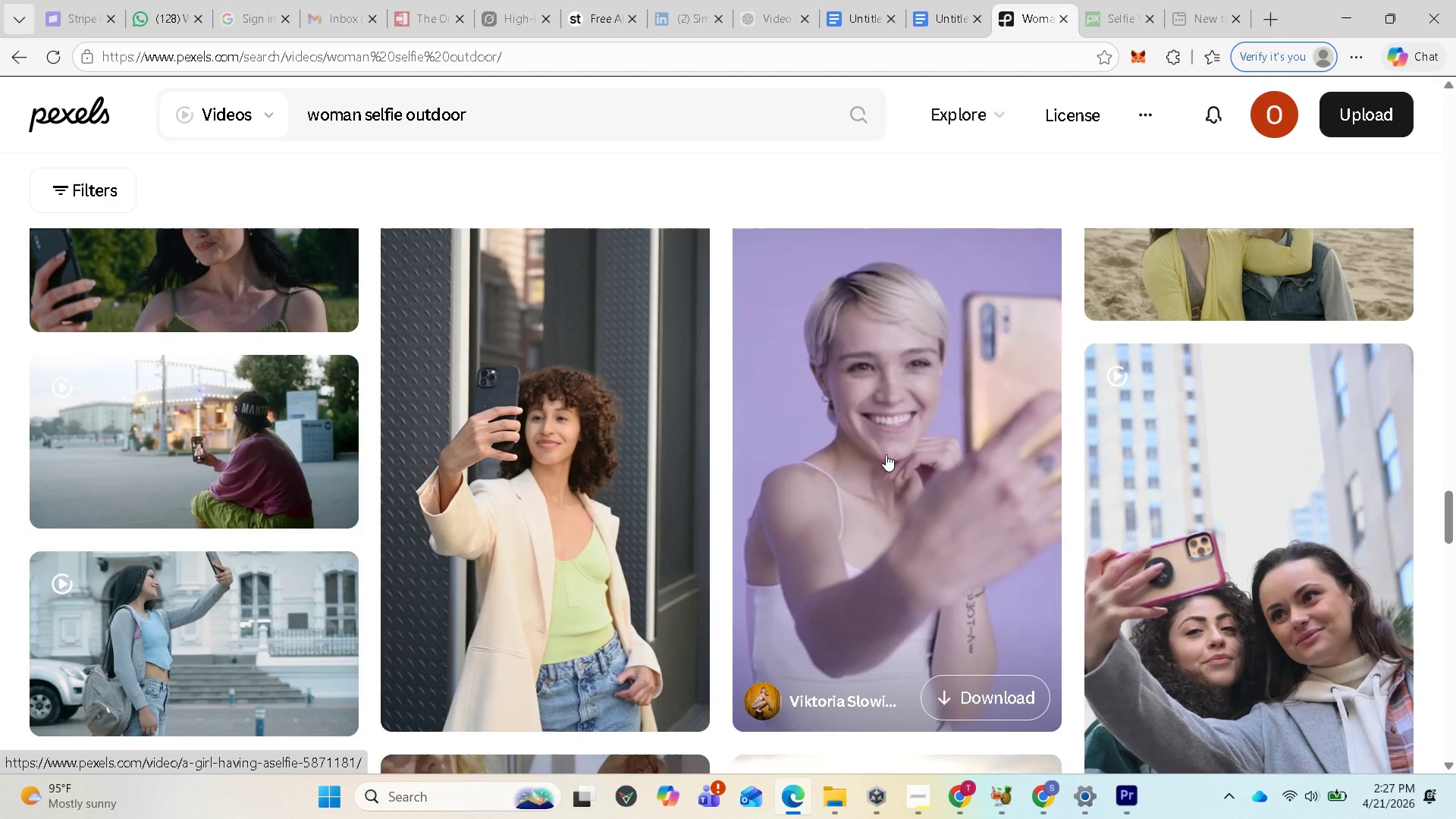 
scroll: coordinate [1197, 422], scroll_direction: up, amount: 16.0
 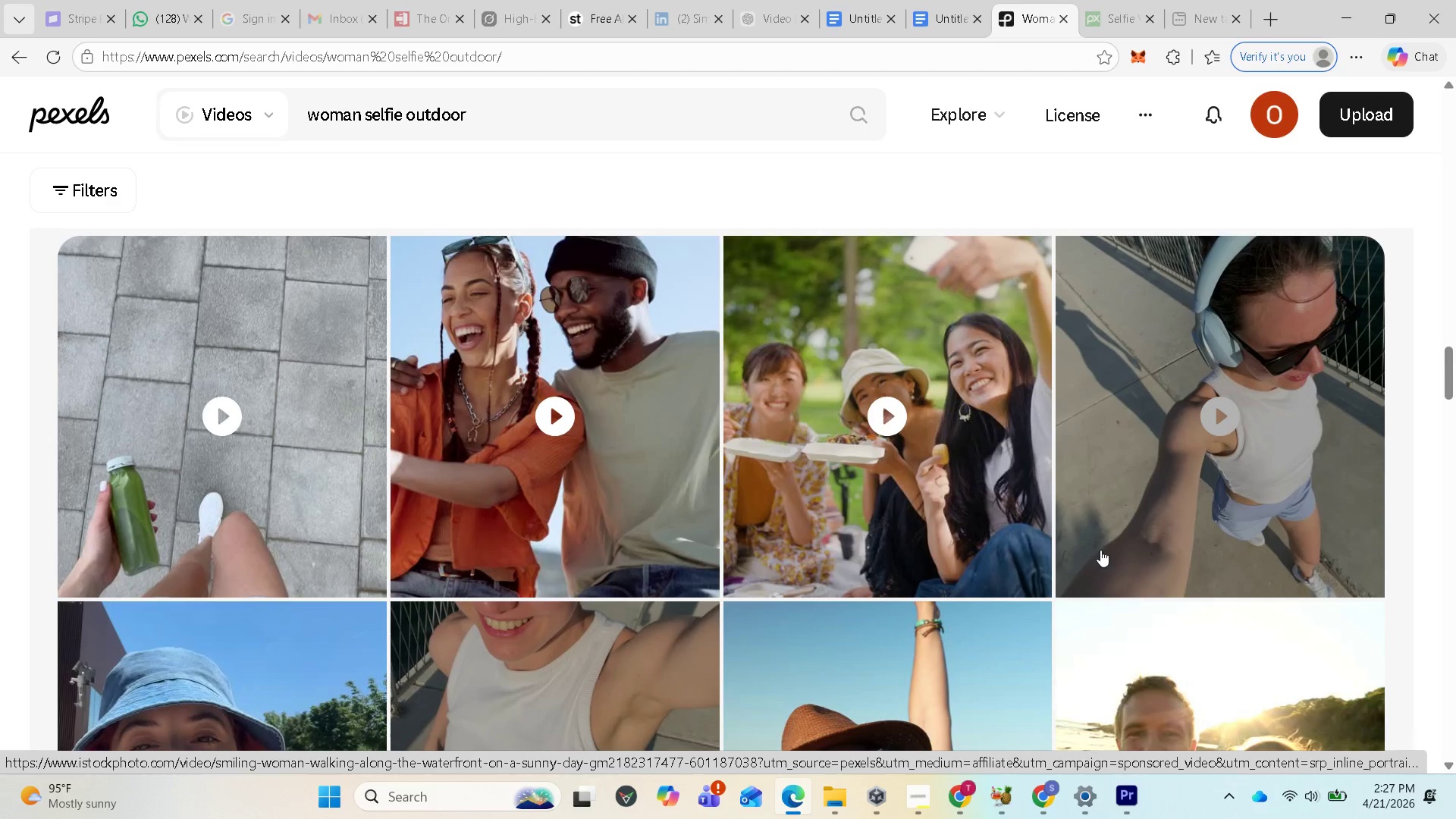 
scroll: coordinate [571, 590], scroll_direction: down, amount: 7.0
 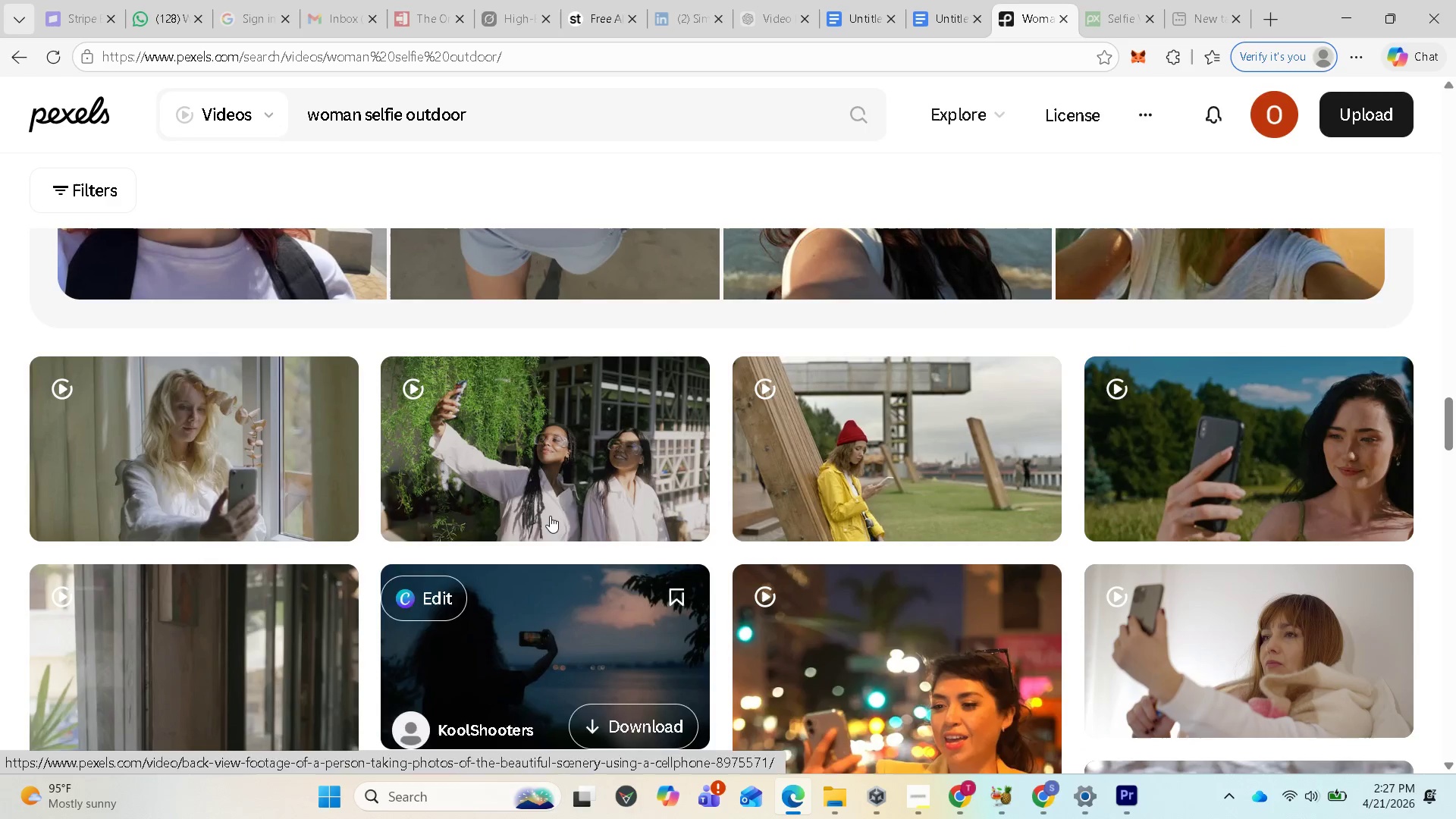 
mouse_move([569, 500])
 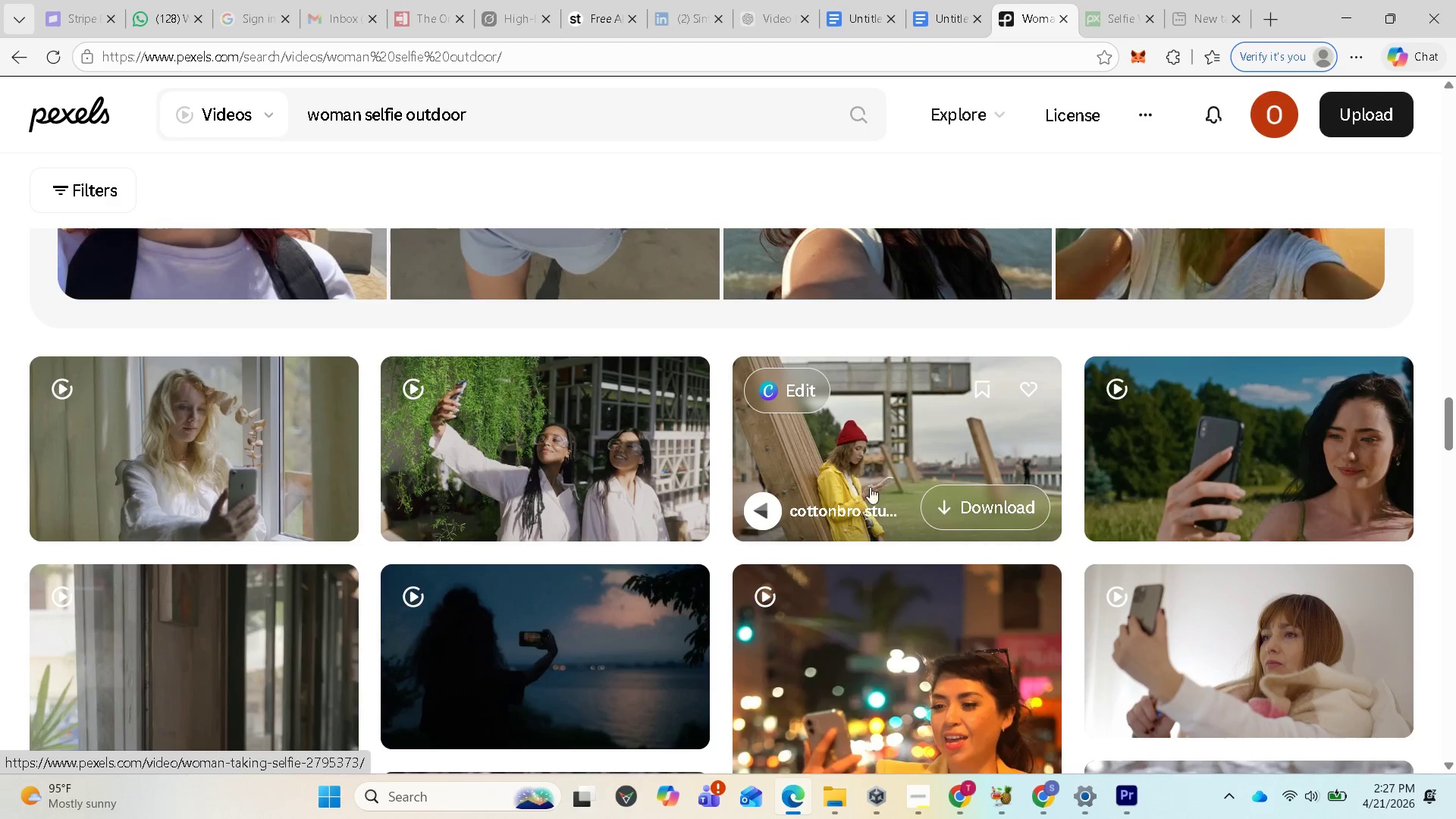 
scroll: coordinate [1153, 551], scroll_direction: down, amount: 12.0
 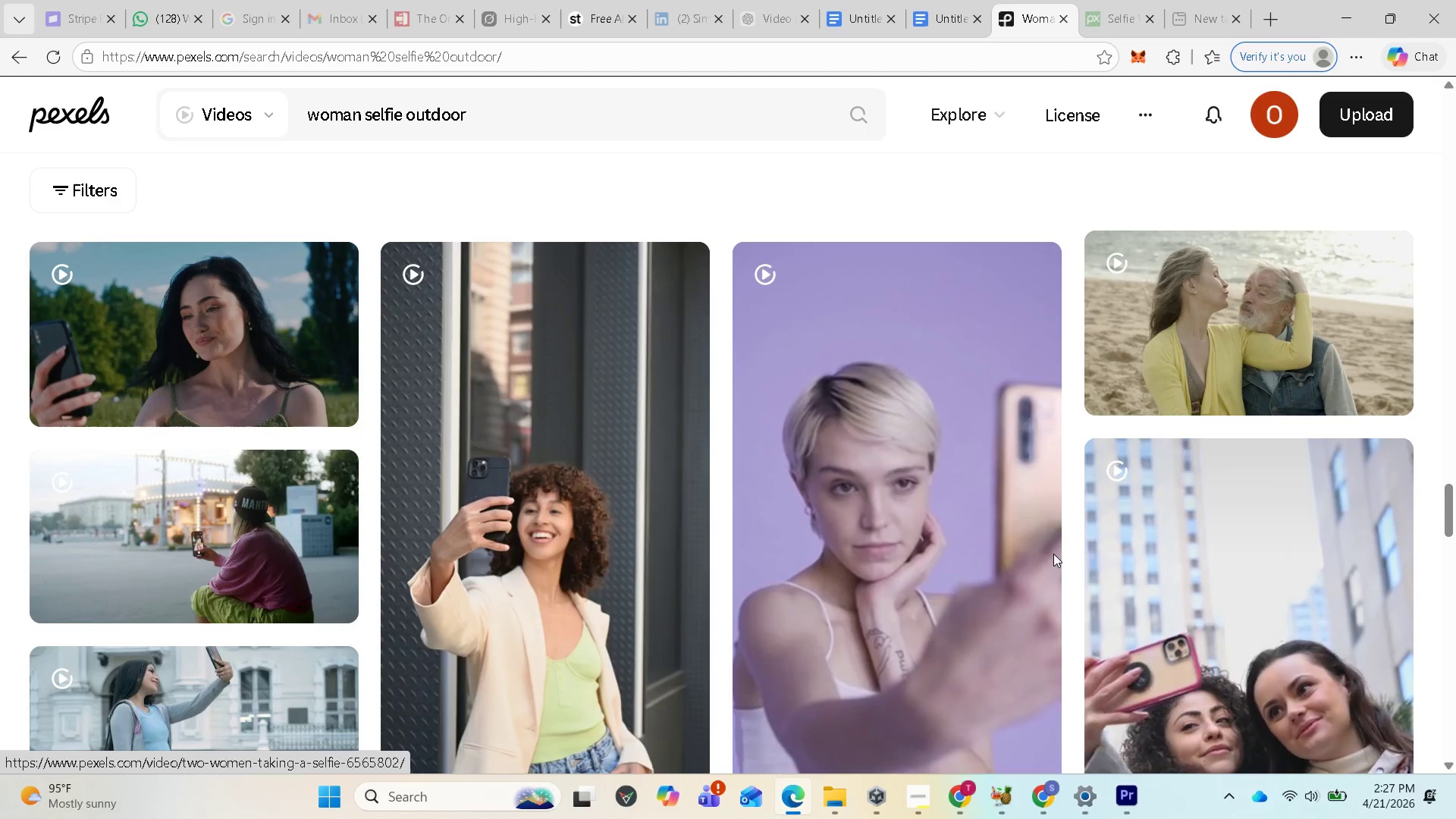 
scroll: coordinate [909, 576], scroll_direction: down, amount: 16.0
 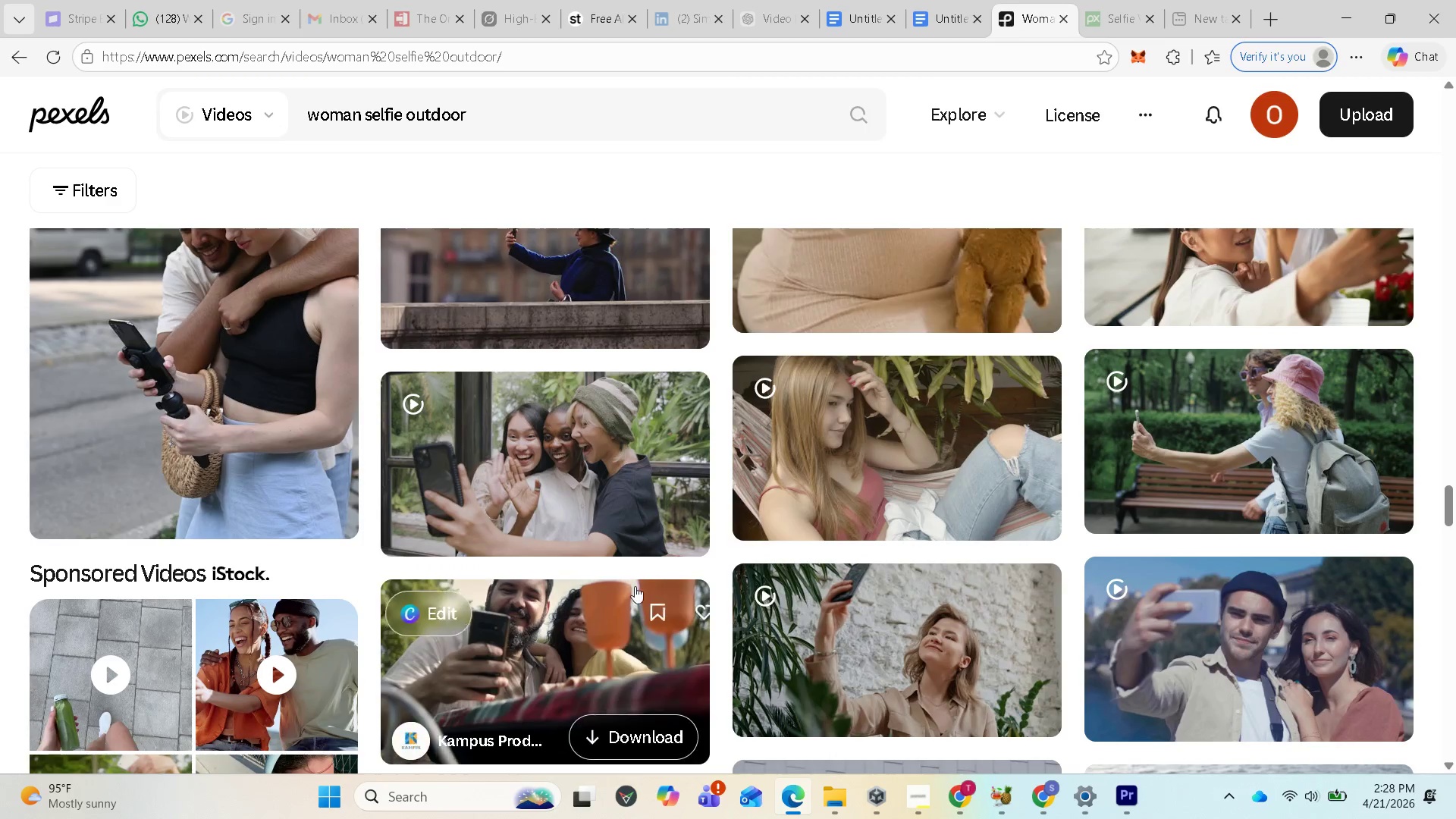 
scroll: coordinate [632, 595], scroll_direction: down, amount: 6.0
 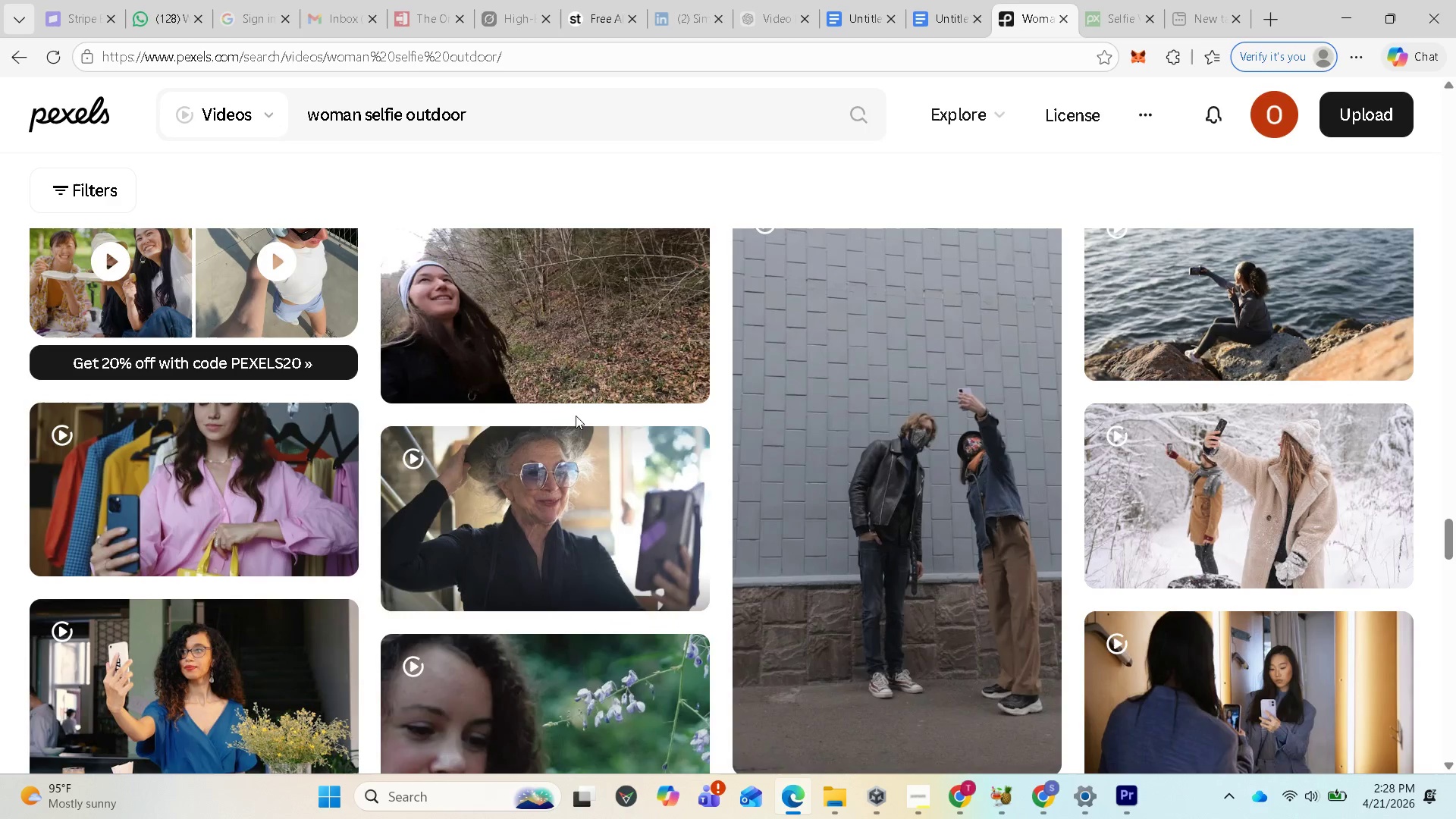 
mouse_move([557, 329])
 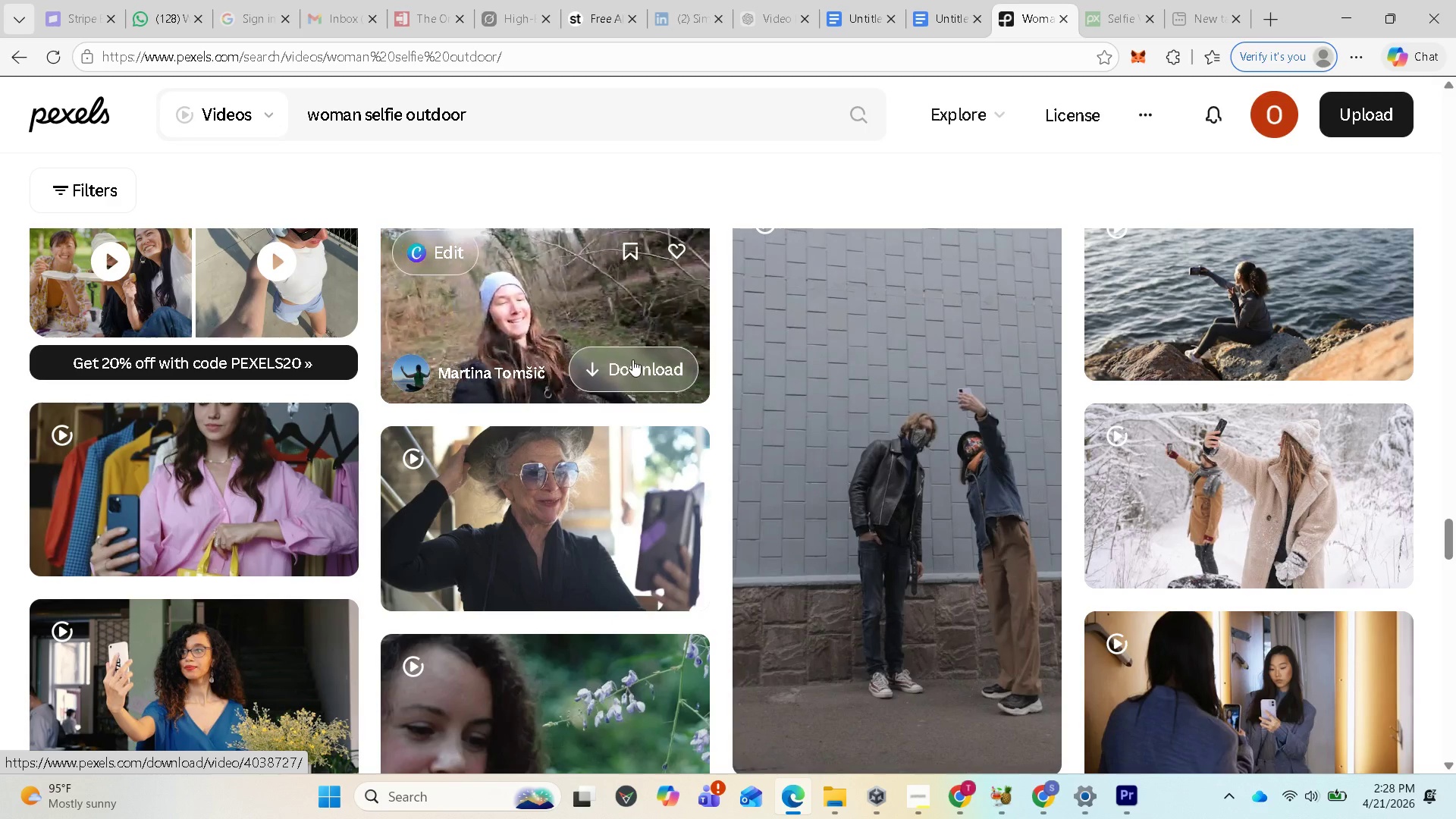 
left_click([632, 359])
 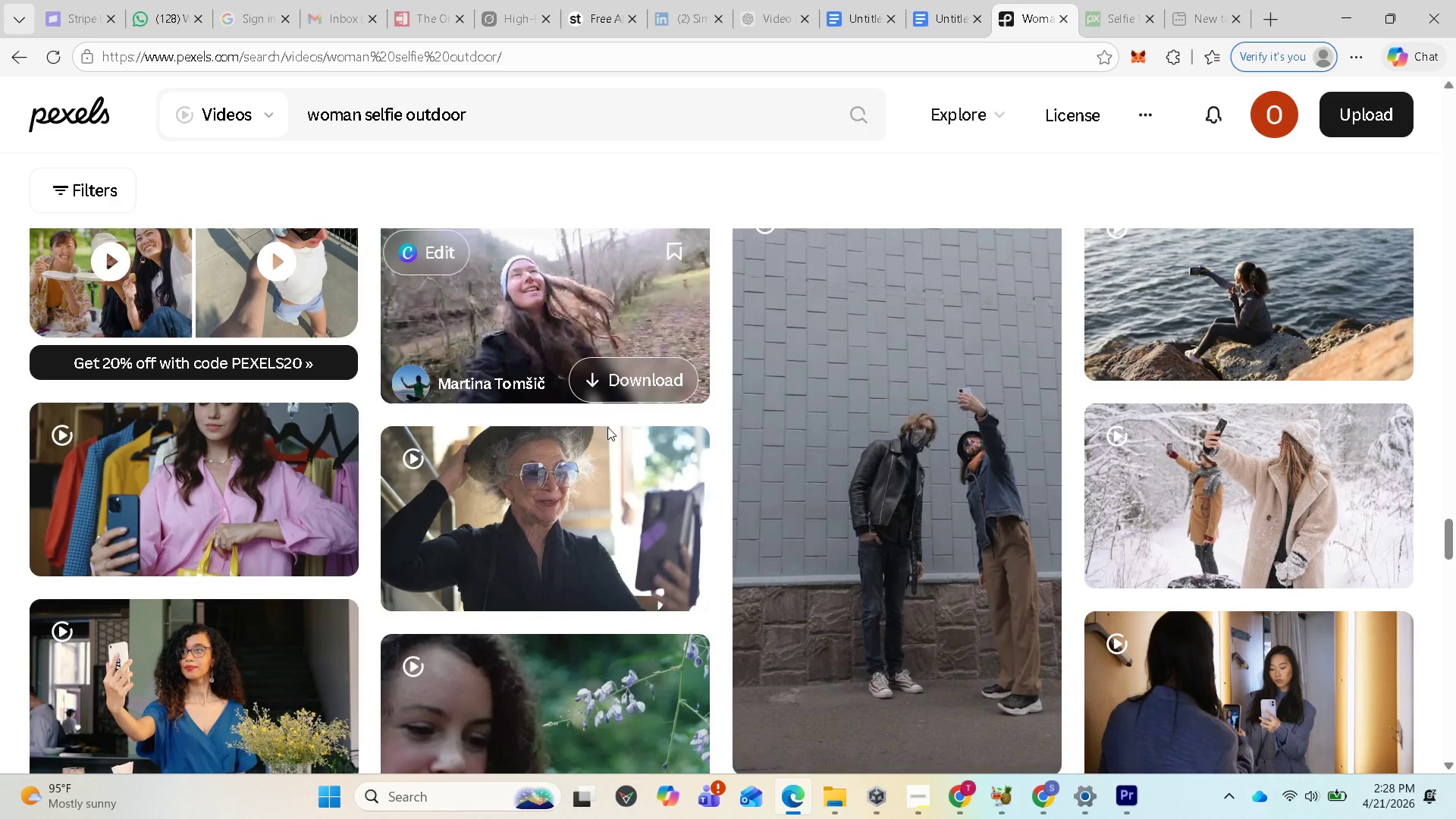 
wait(6.48)
 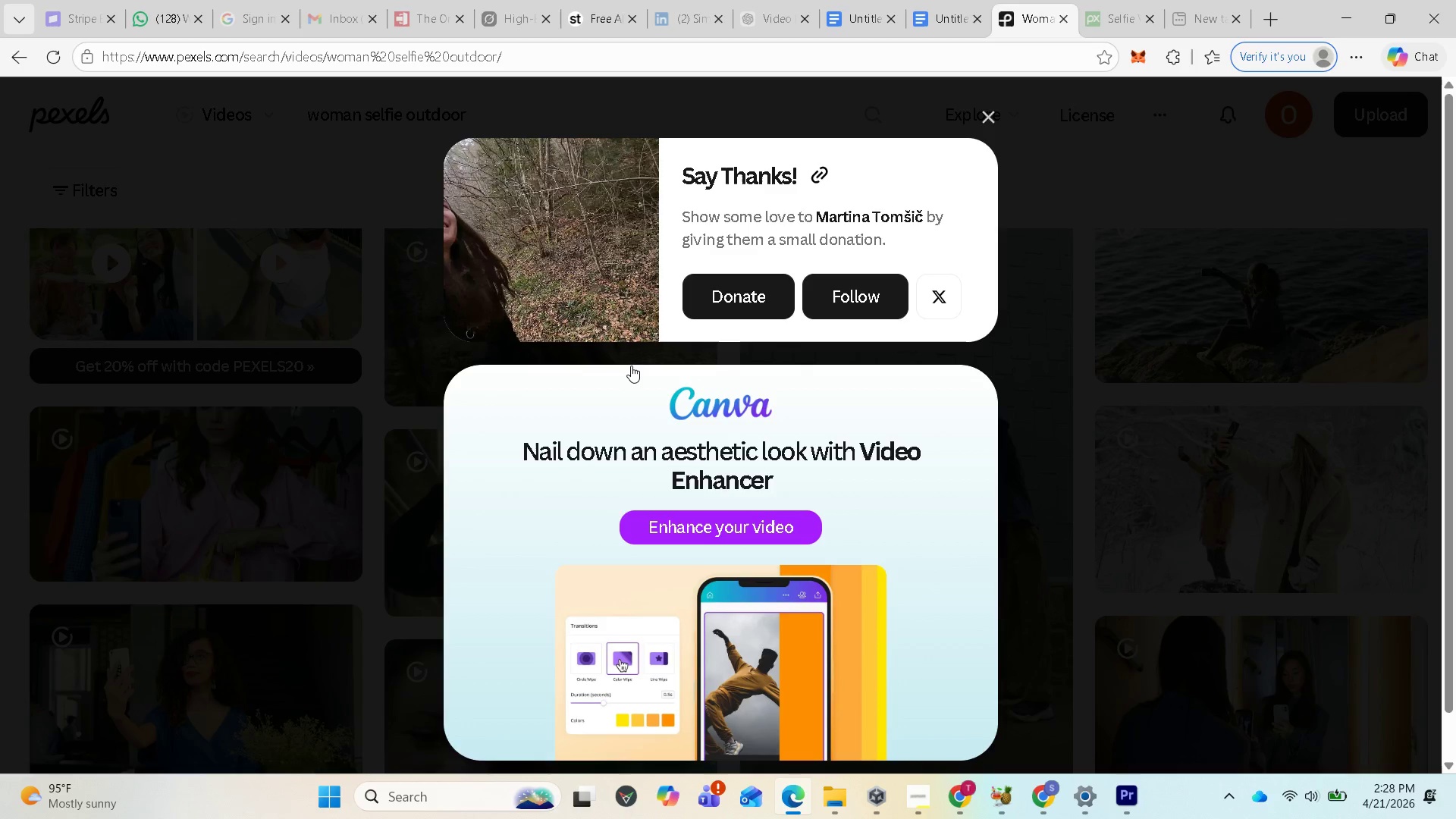 
scroll: coordinate [245, 573], scroll_direction: down, amount: 11.0
 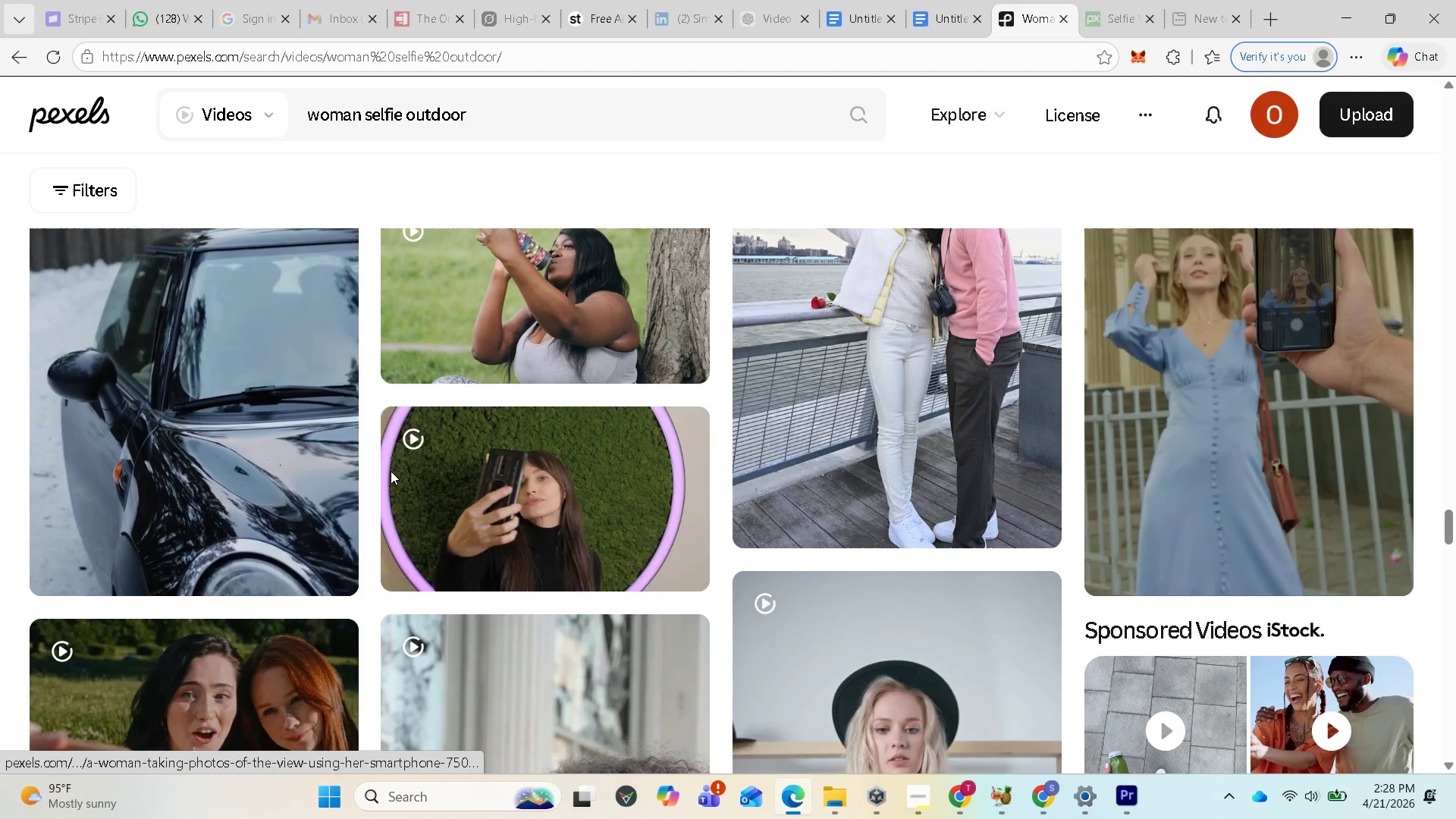 
scroll: coordinate [632, 571], scroll_direction: down, amount: 17.0
 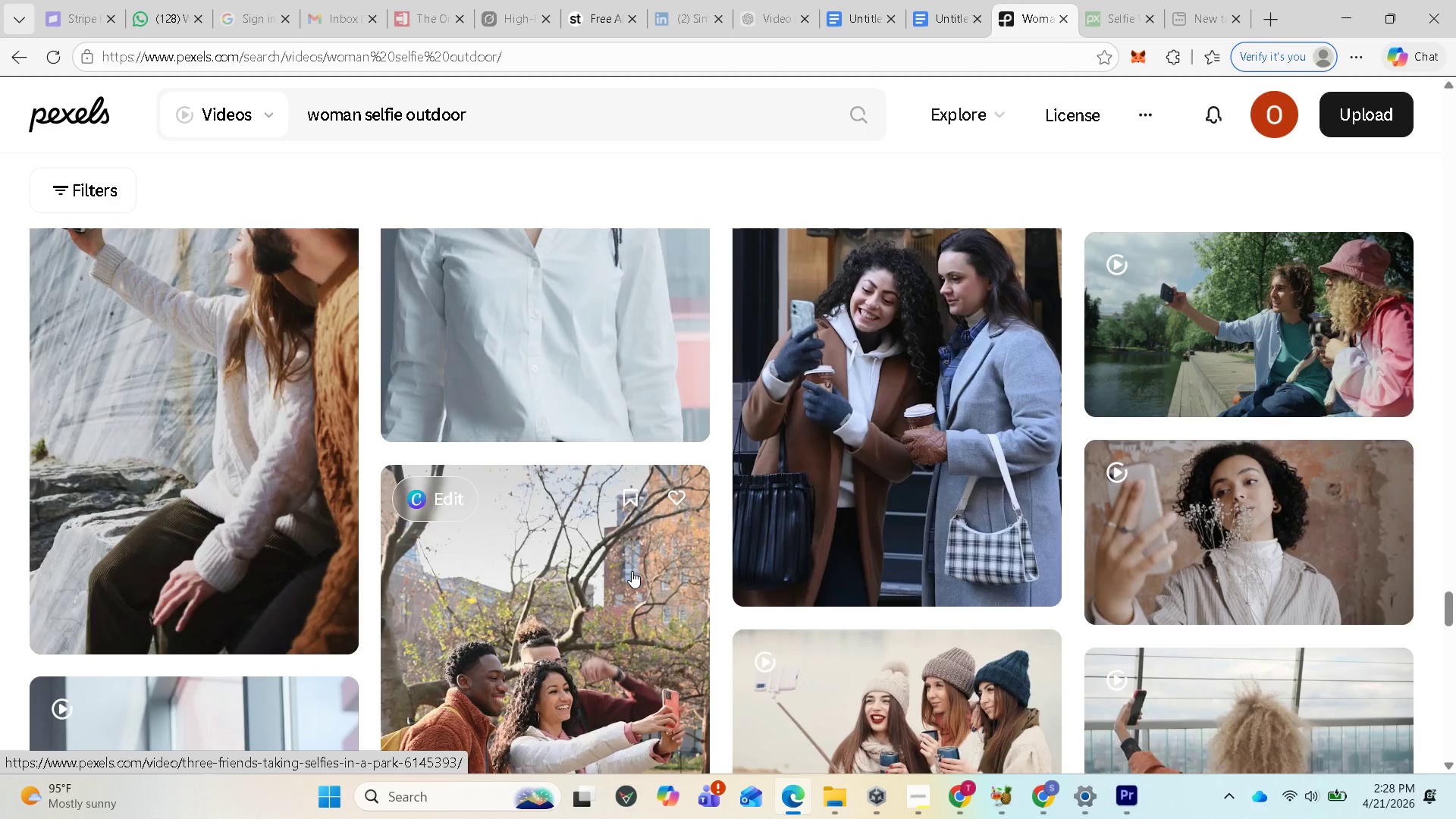 
scroll: coordinate [673, 453], scroll_direction: up, amount: 3.0
 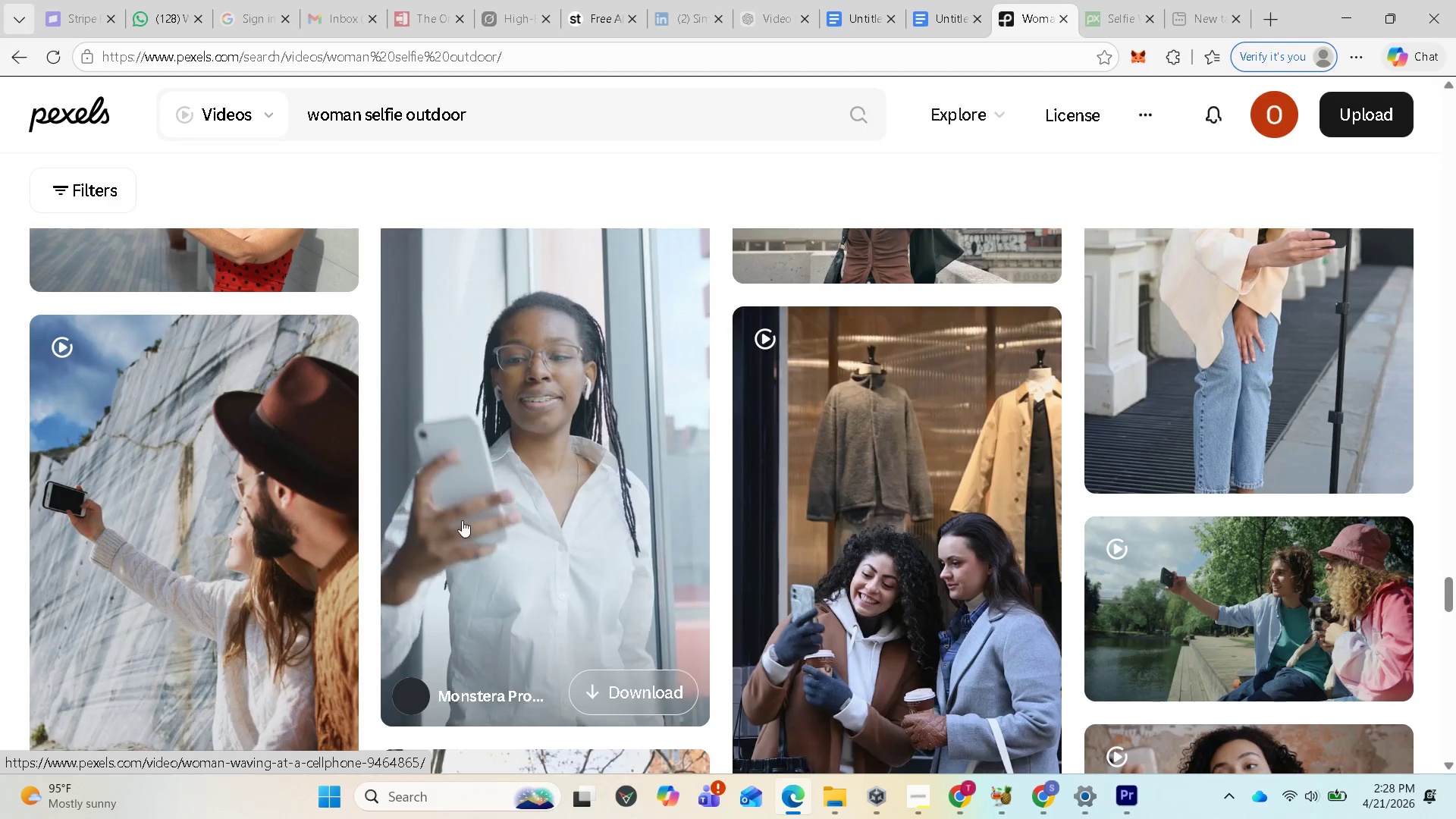 
scroll: coordinate [385, 544], scroll_direction: down, amount: 10.0
 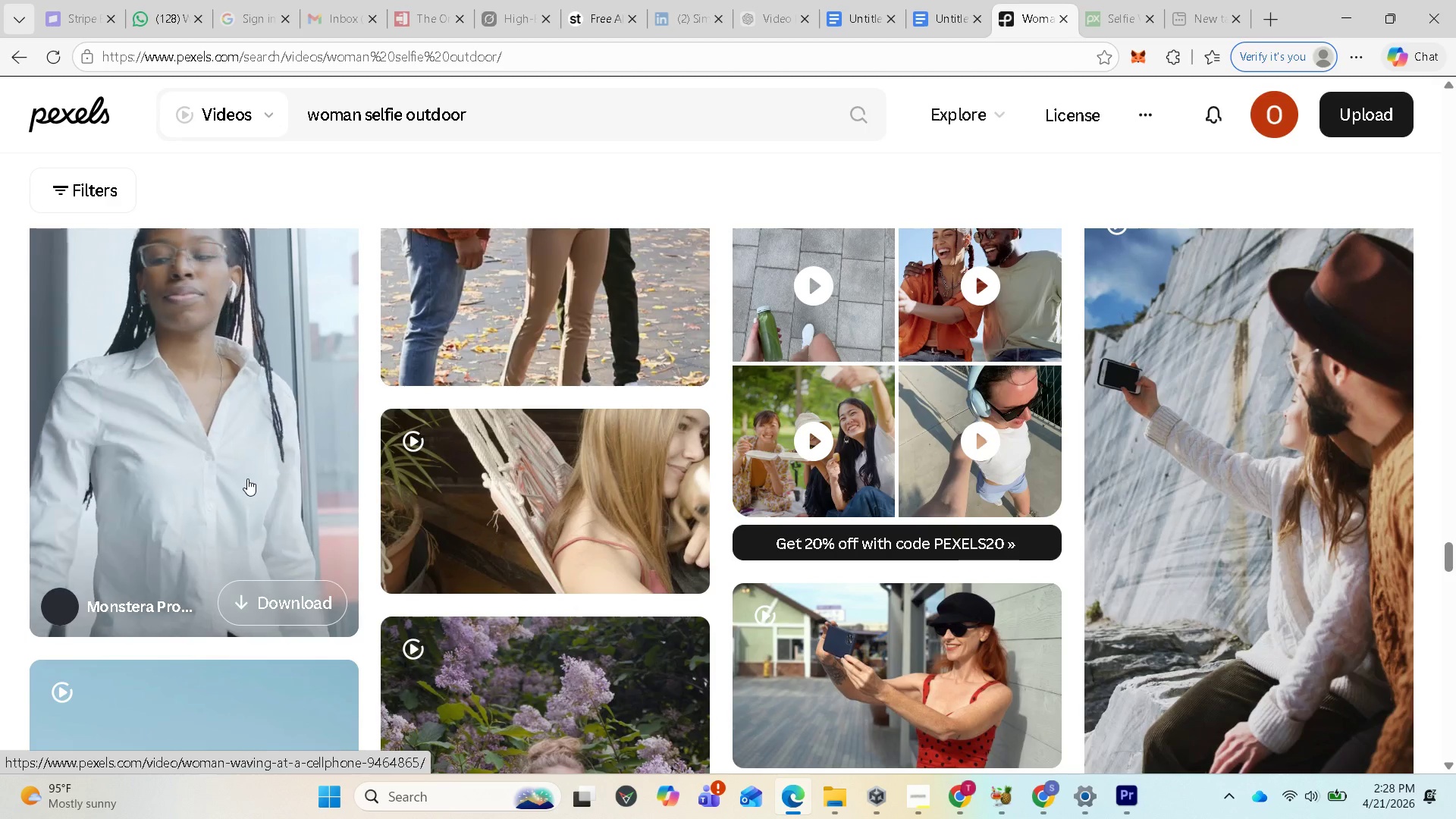 
scroll: coordinate [599, 426], scroll_direction: up, amount: 36.0
 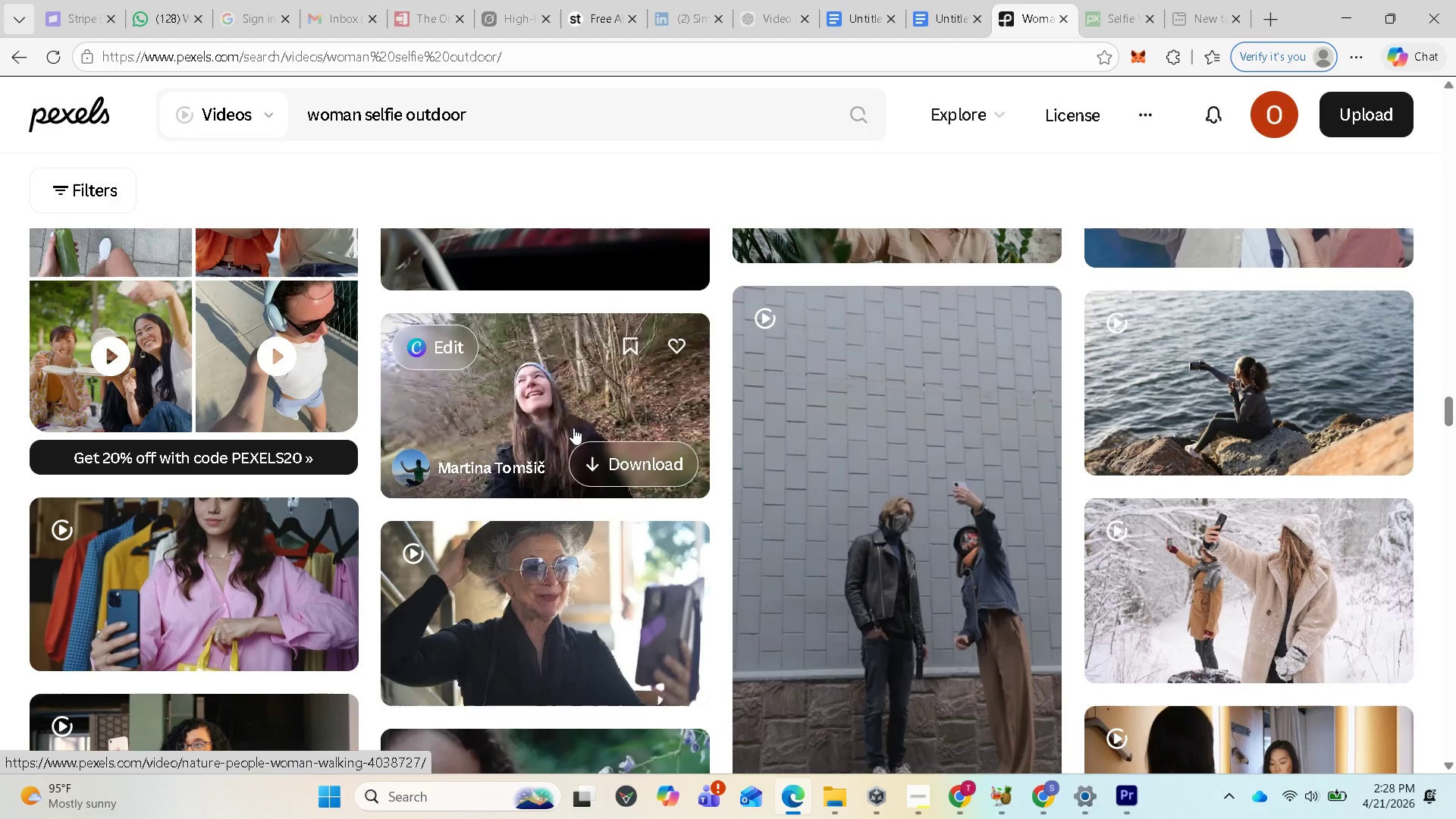 
left_click([572, 425])
 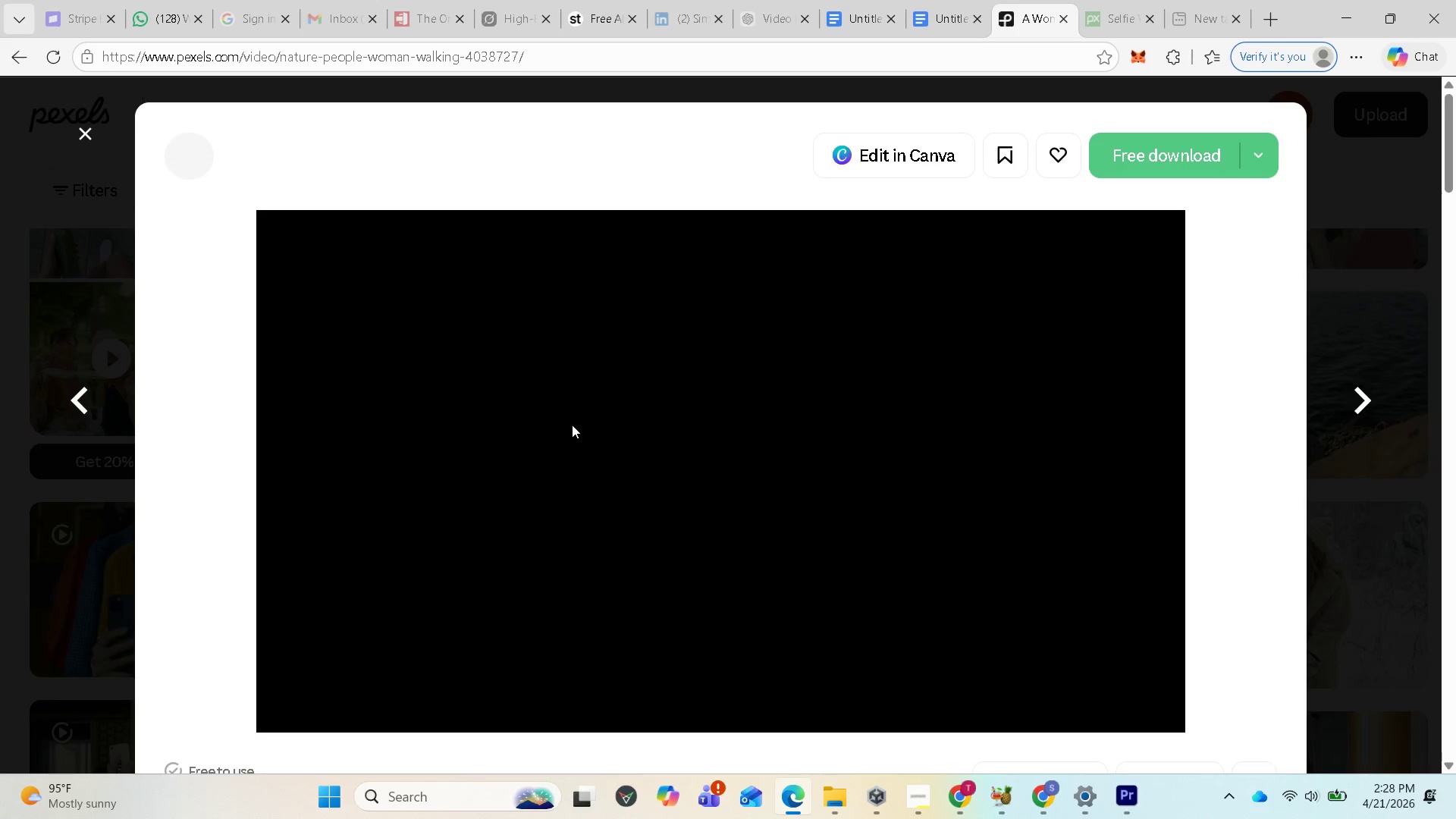 
scroll: coordinate [668, 551], scroll_direction: down, amount: 21.0
 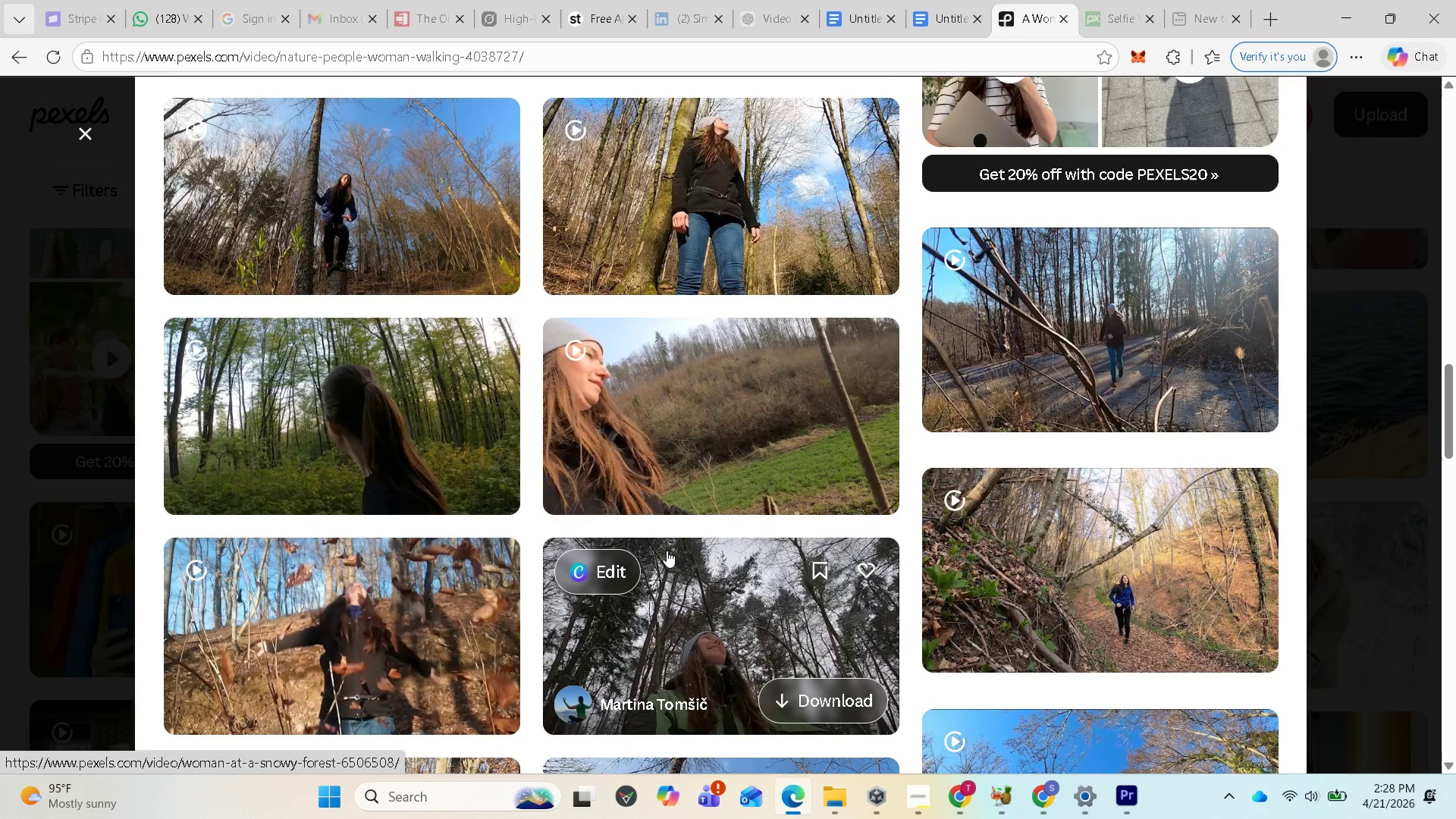 
scroll: coordinate [620, 514], scroll_direction: down, amount: 14.0
 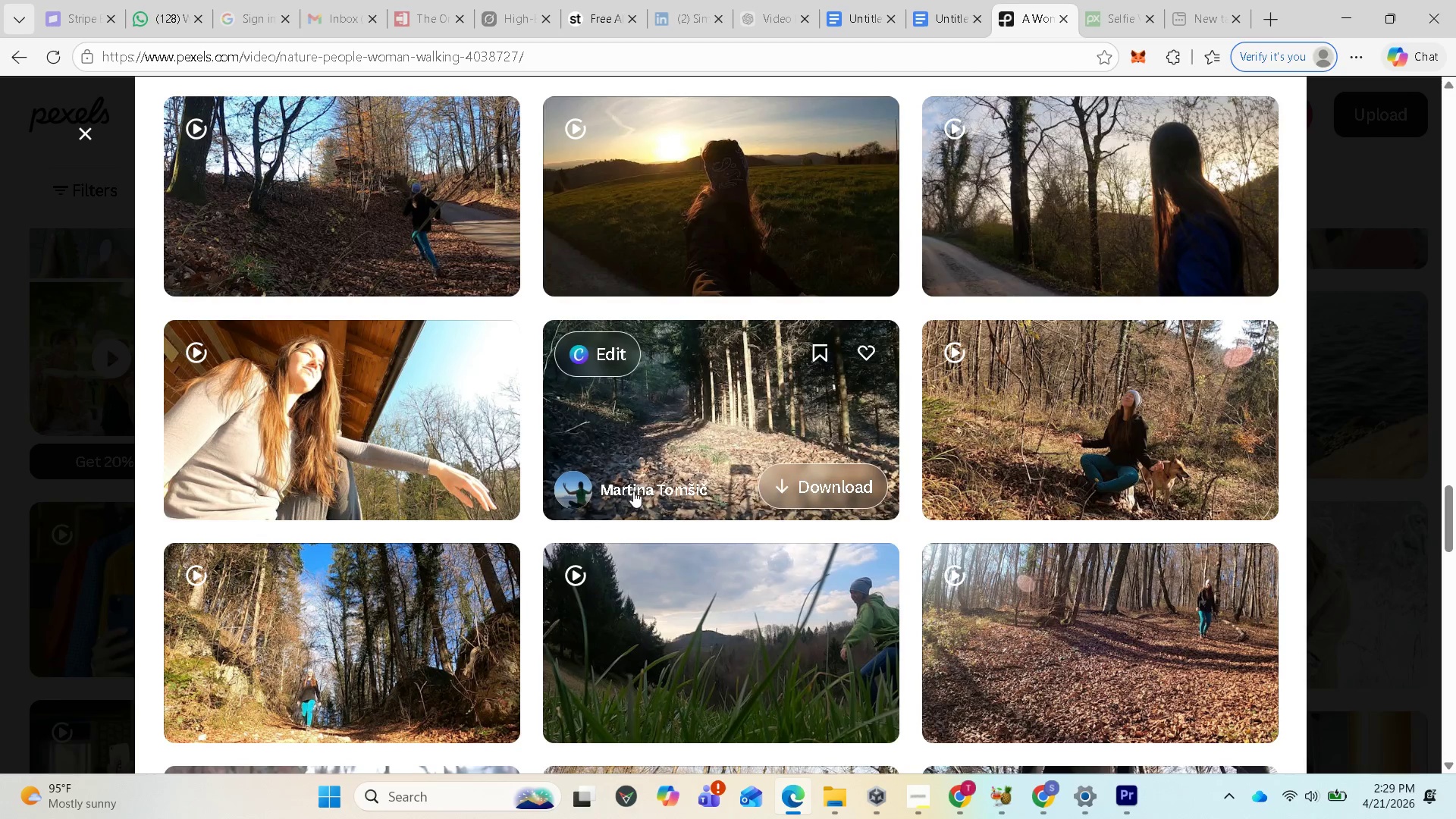 
scroll: coordinate [642, 292], scroll_direction: up, amount: 15.0
 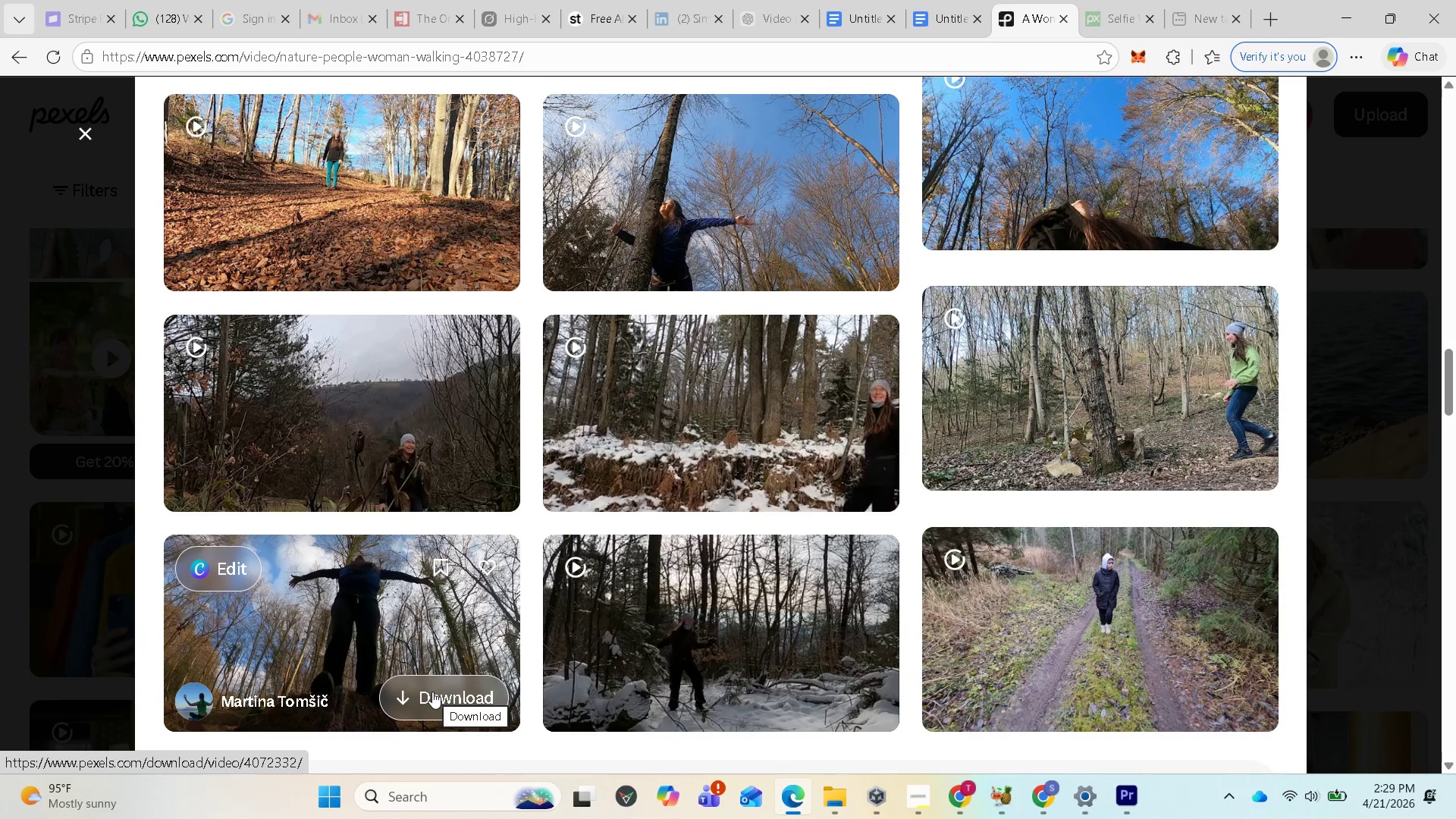 
left_click([432, 692])
 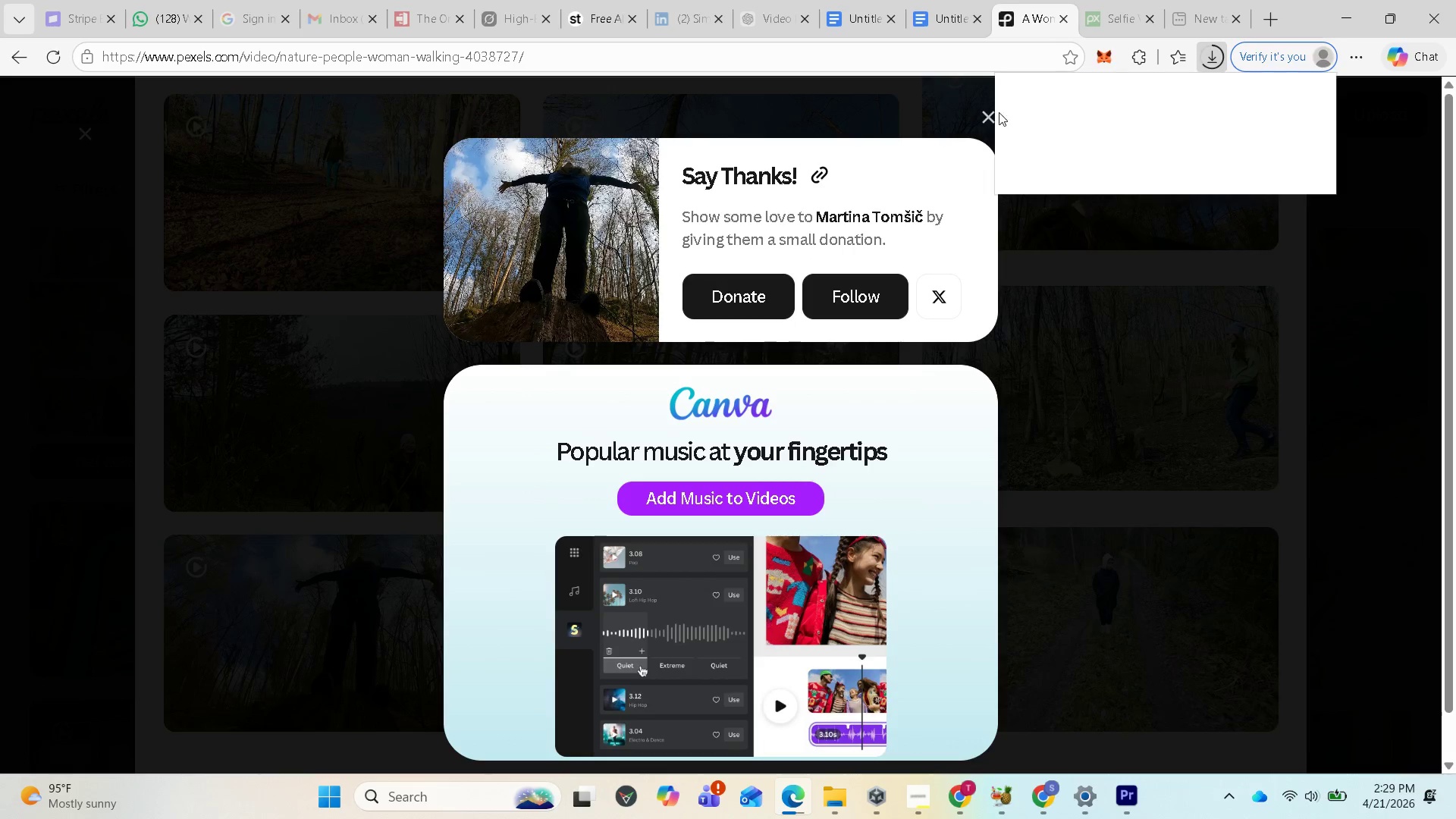 
left_click([982, 112])
 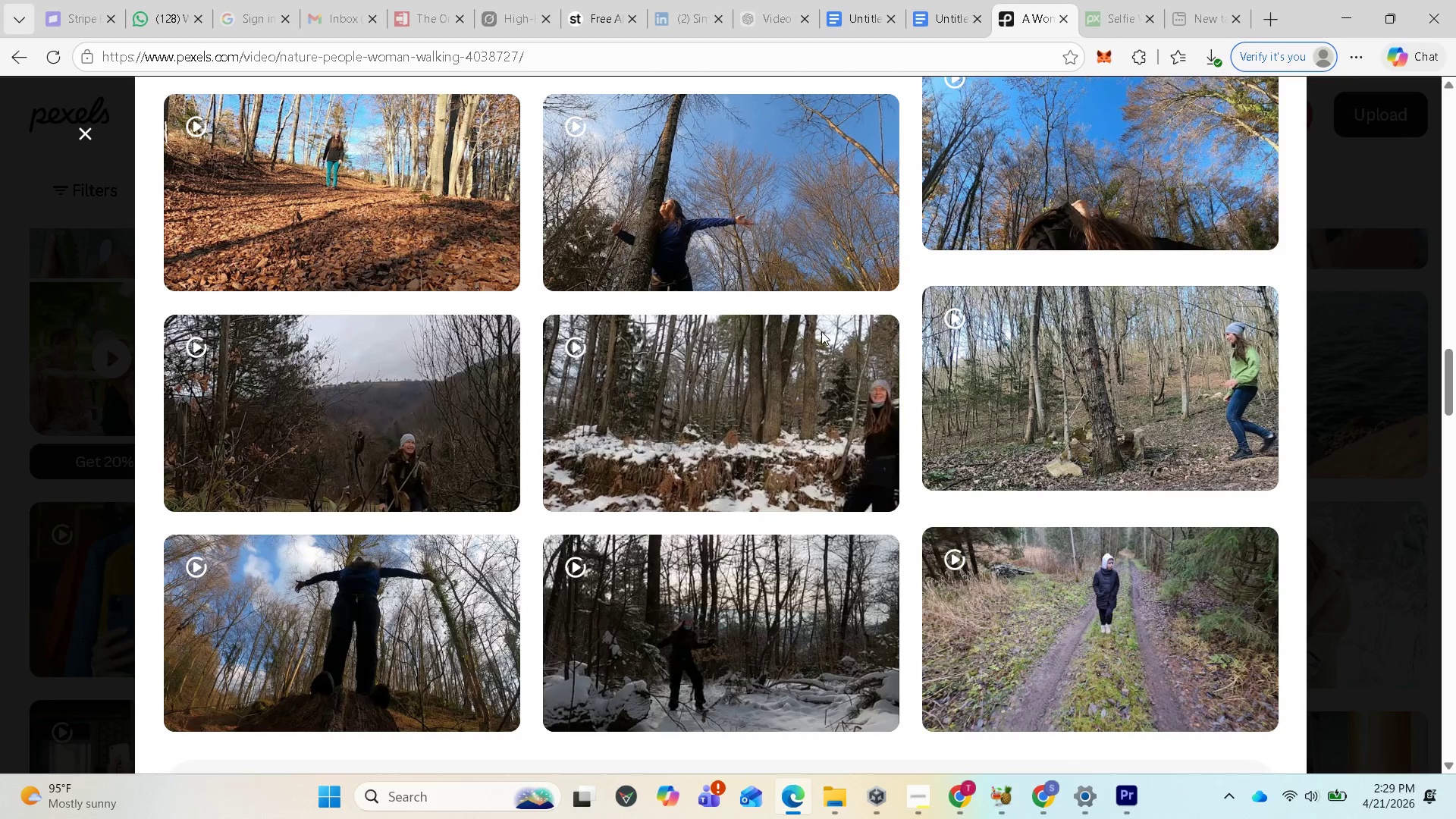 
scroll: coordinate [770, 355], scroll_direction: up, amount: 2.0
 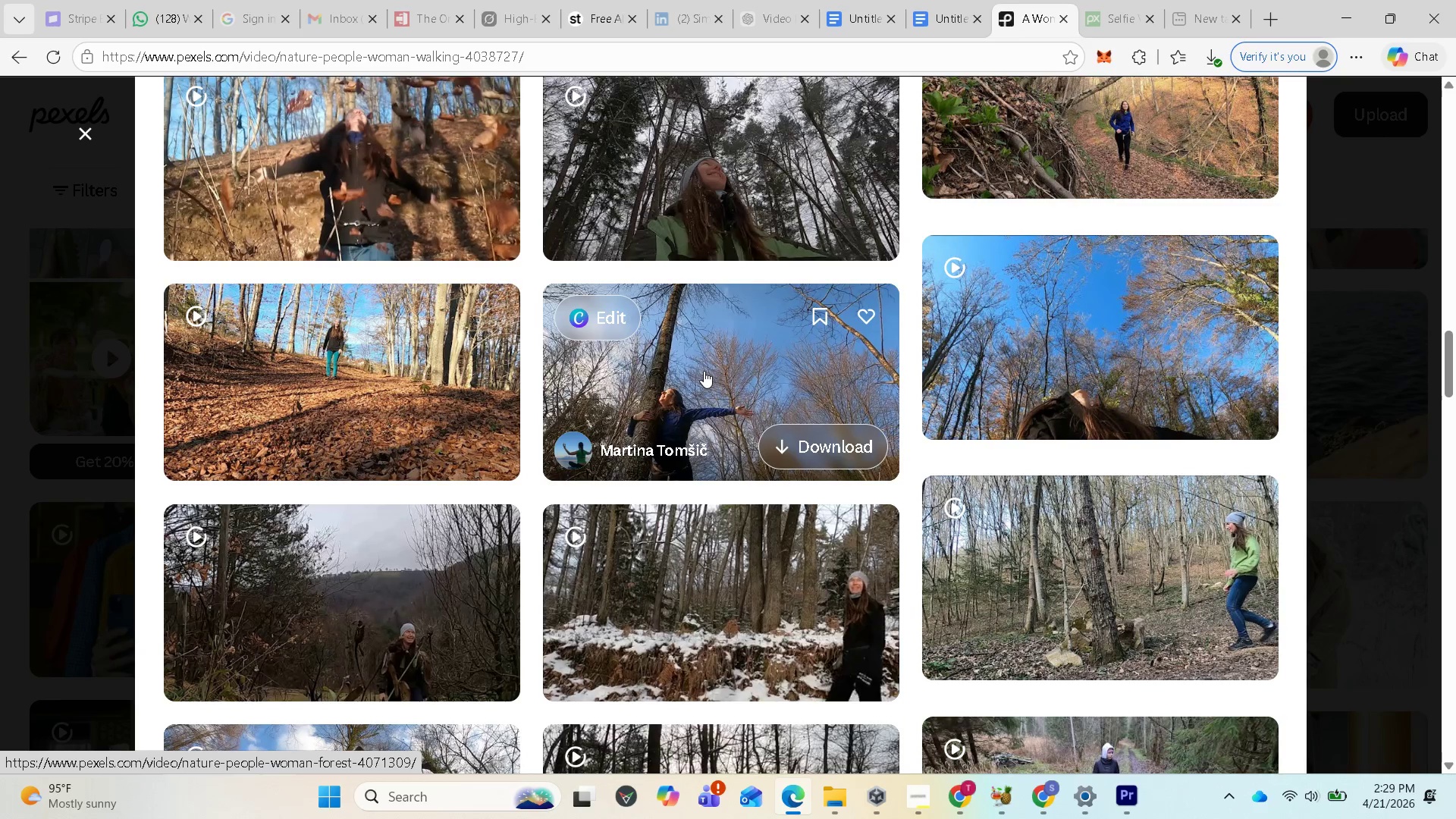 
mouse_move([394, 388])
 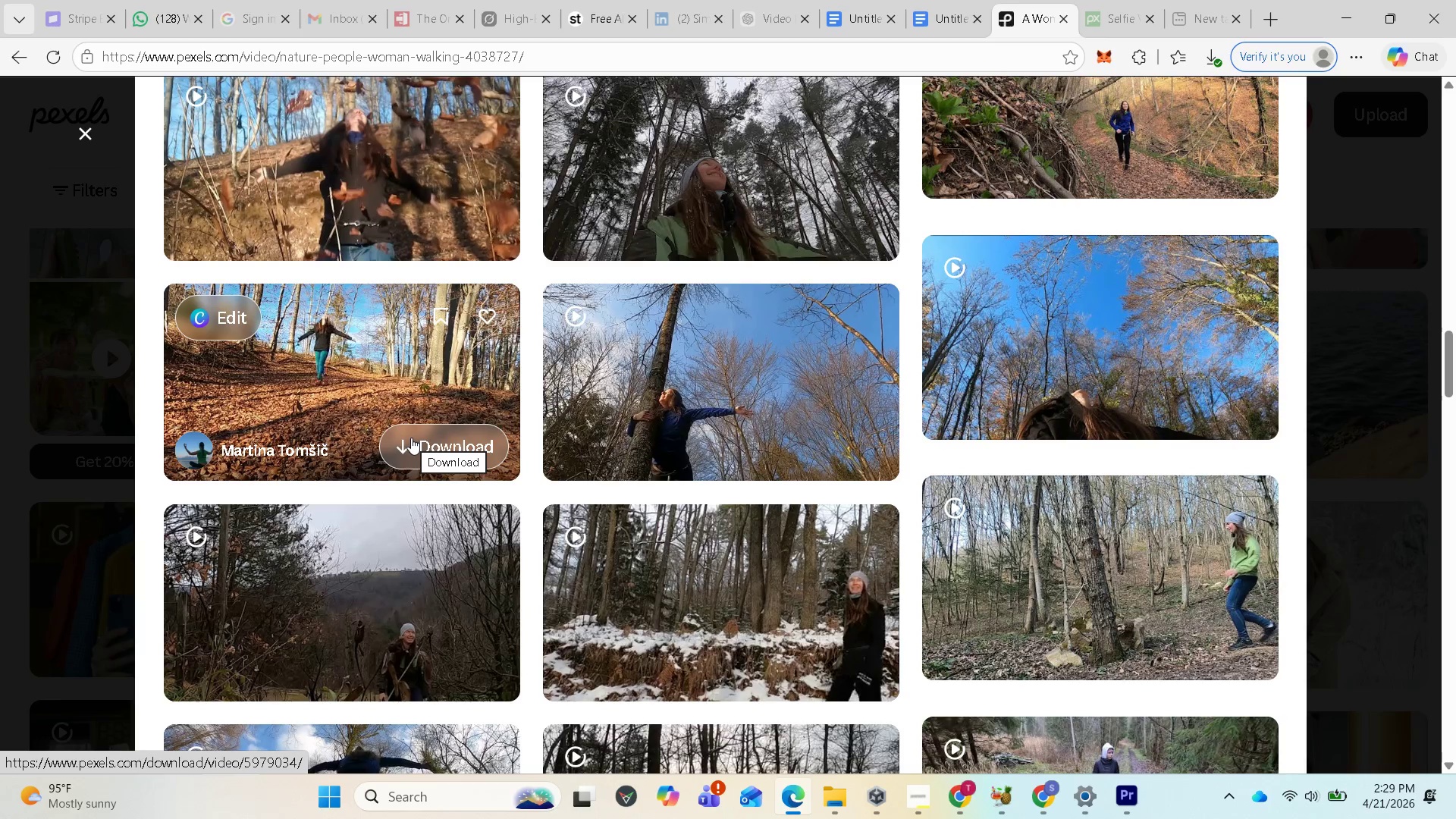 
left_click([411, 438])
 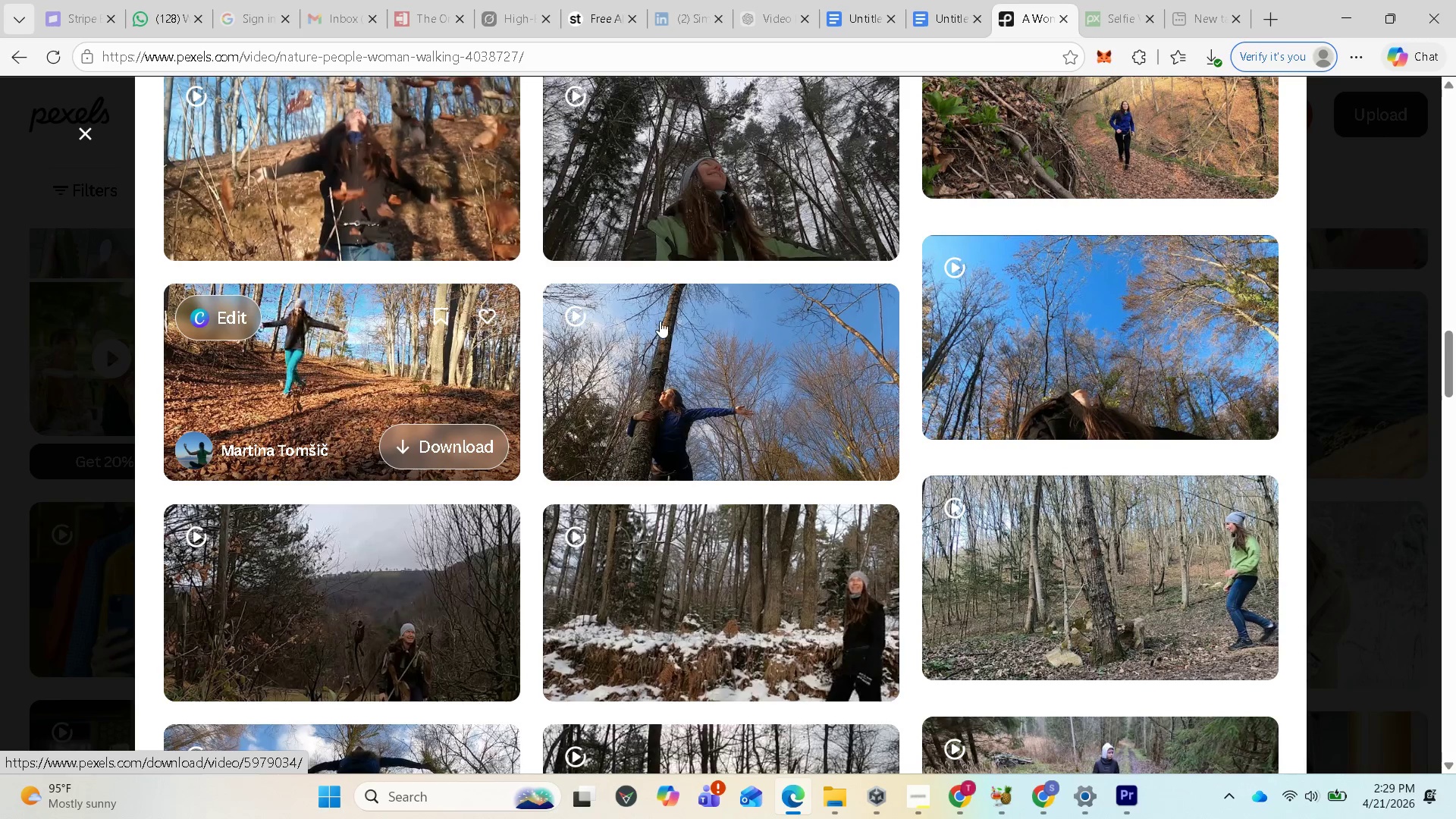 
scroll: coordinate [678, 322], scroll_direction: up, amount: 4.0
 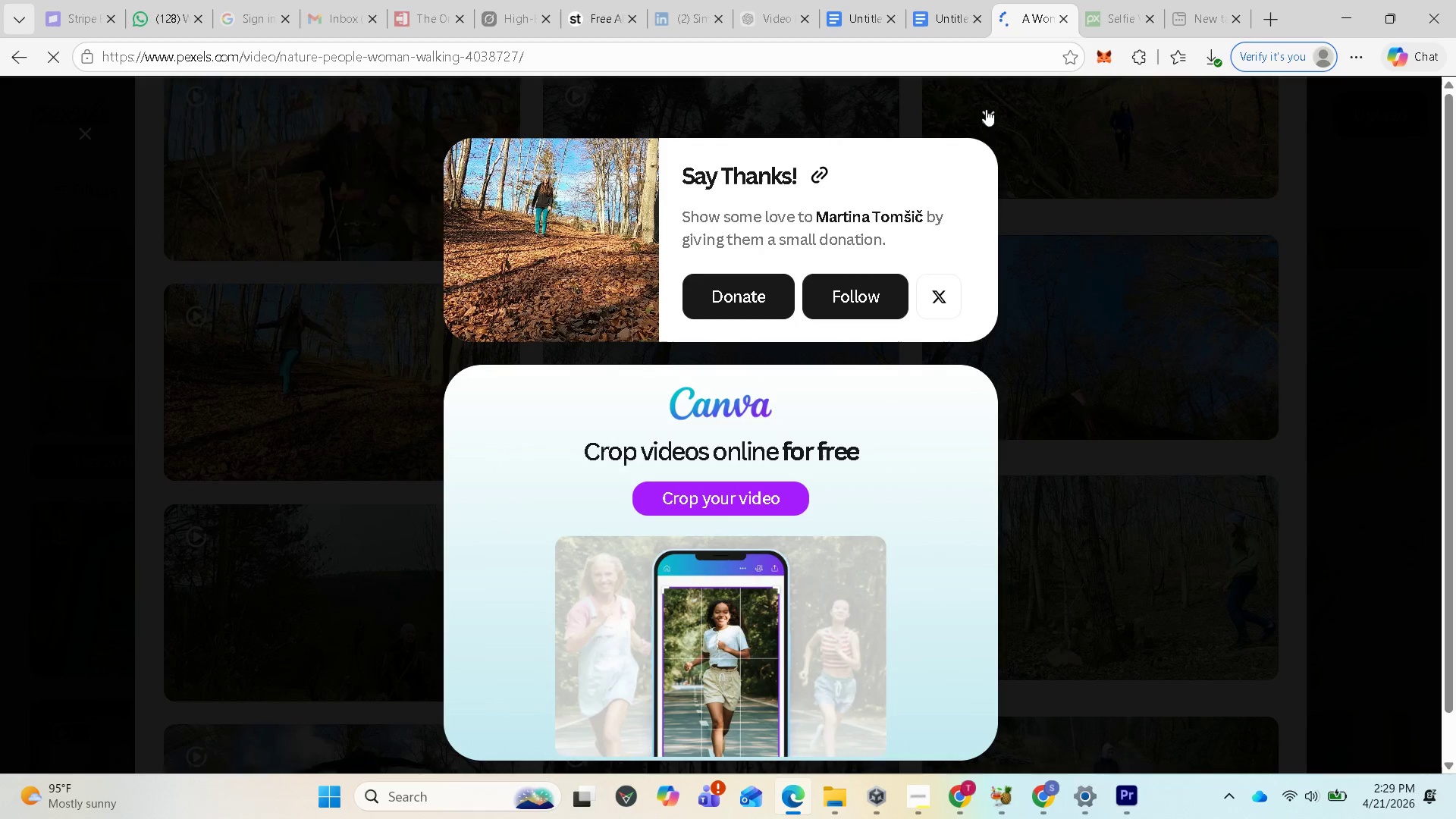 
left_click([987, 108])
 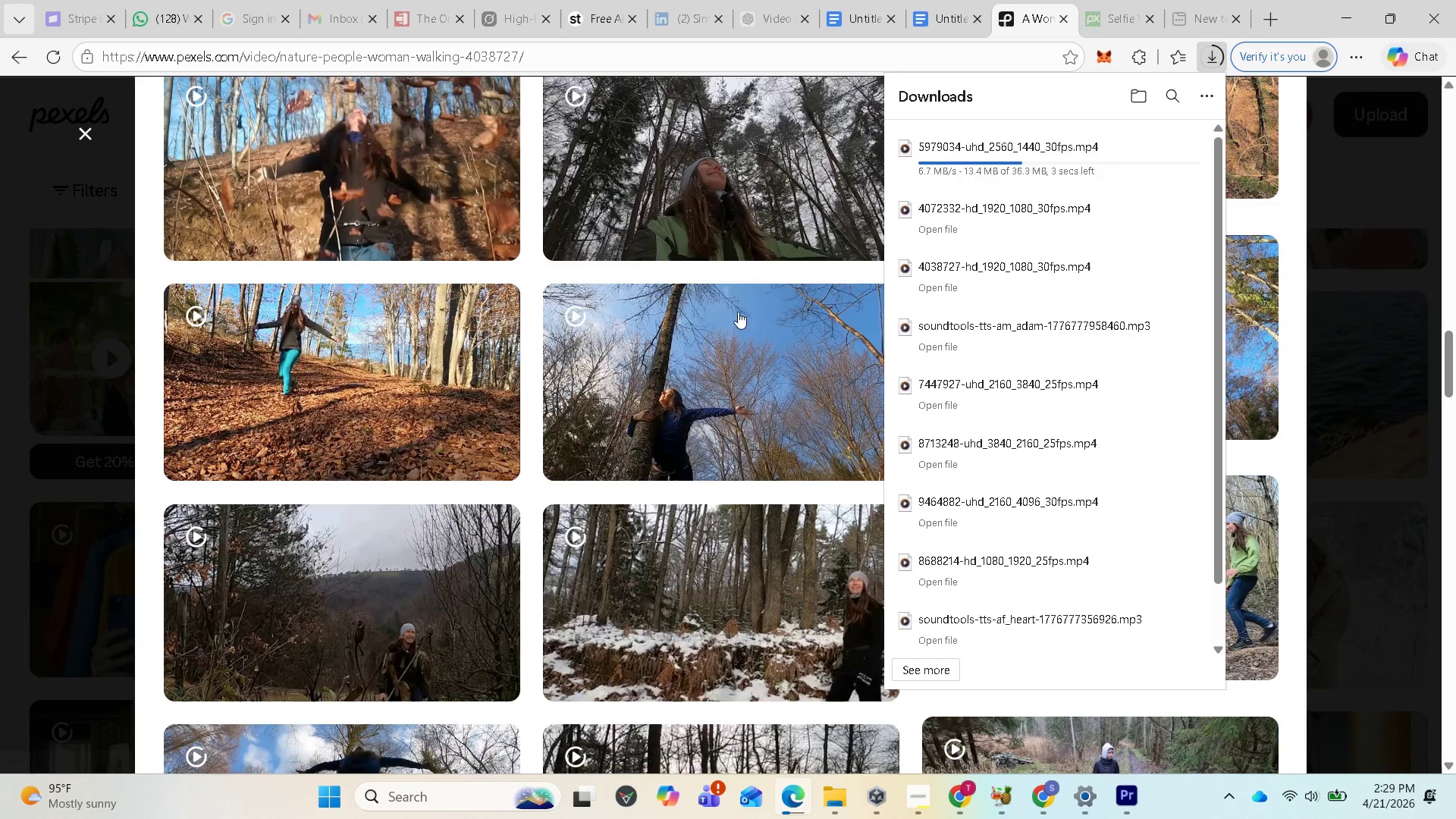 
scroll: coordinate [741, 303], scroll_direction: up, amount: 19.0
 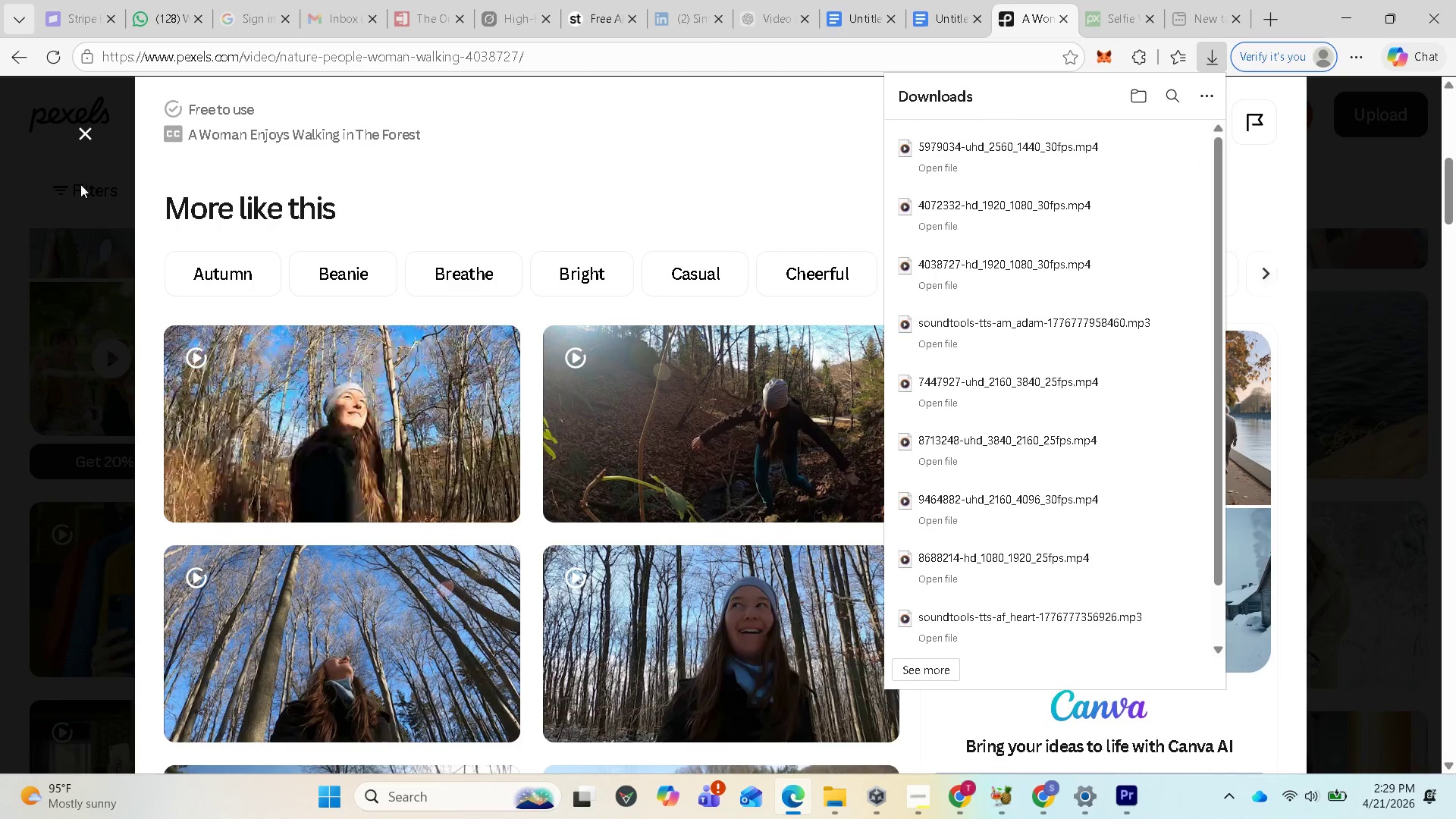 
left_click([934, 17])
 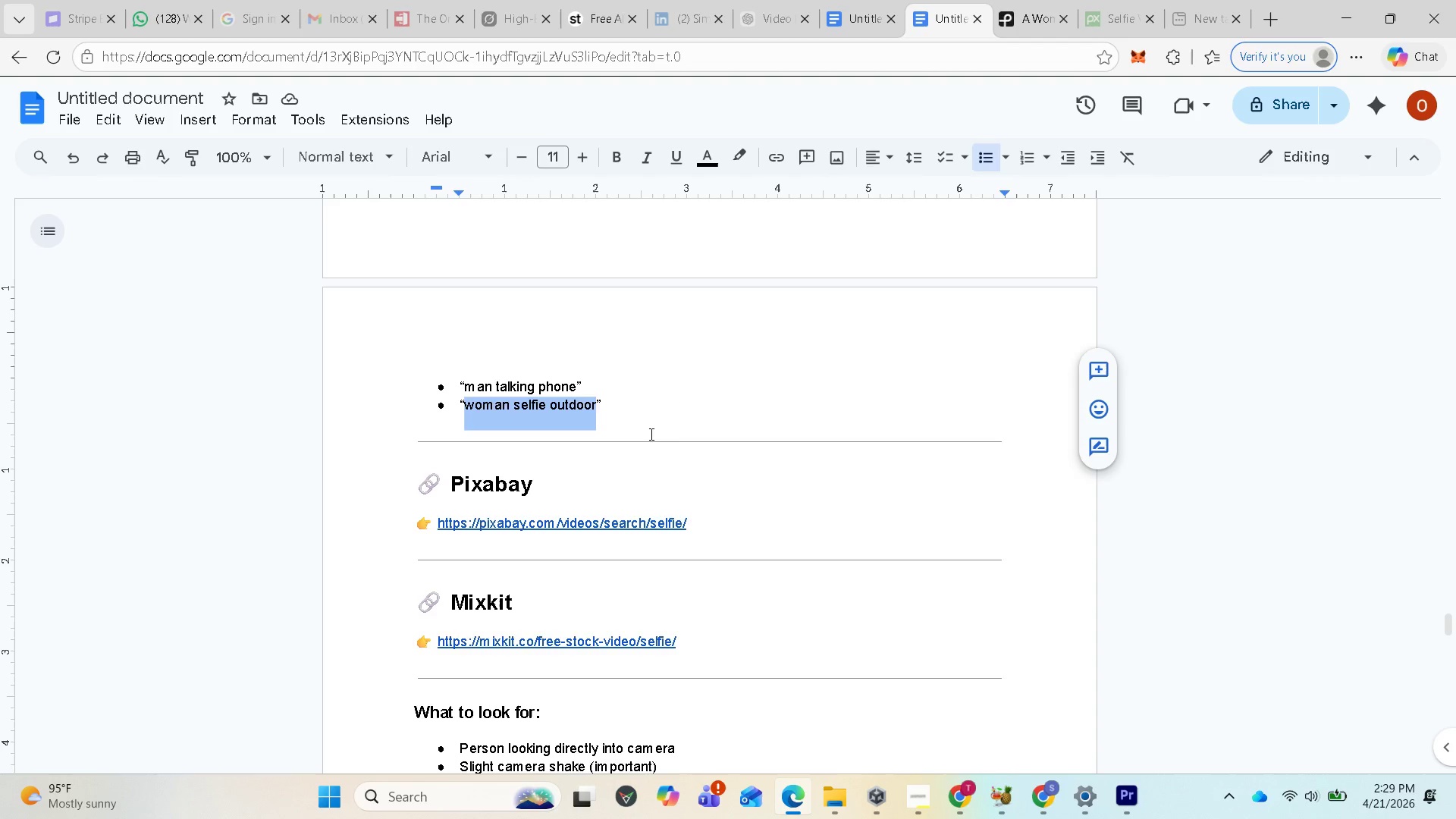 
scroll: coordinate [650, 426], scroll_direction: up, amount: 3.0
 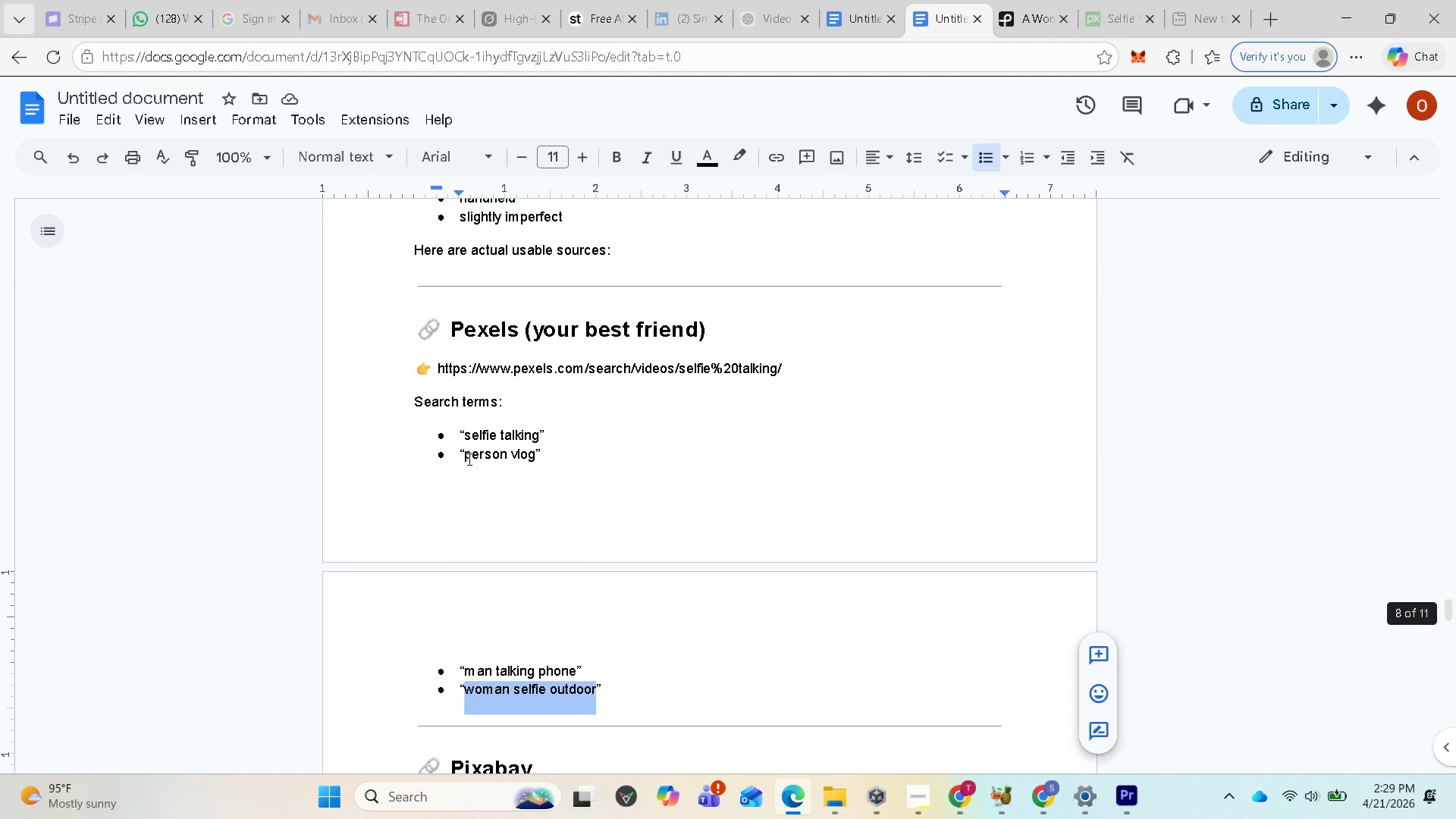 
left_click_drag(start_coordinate=[464, 457], to_coordinate=[536, 461])
 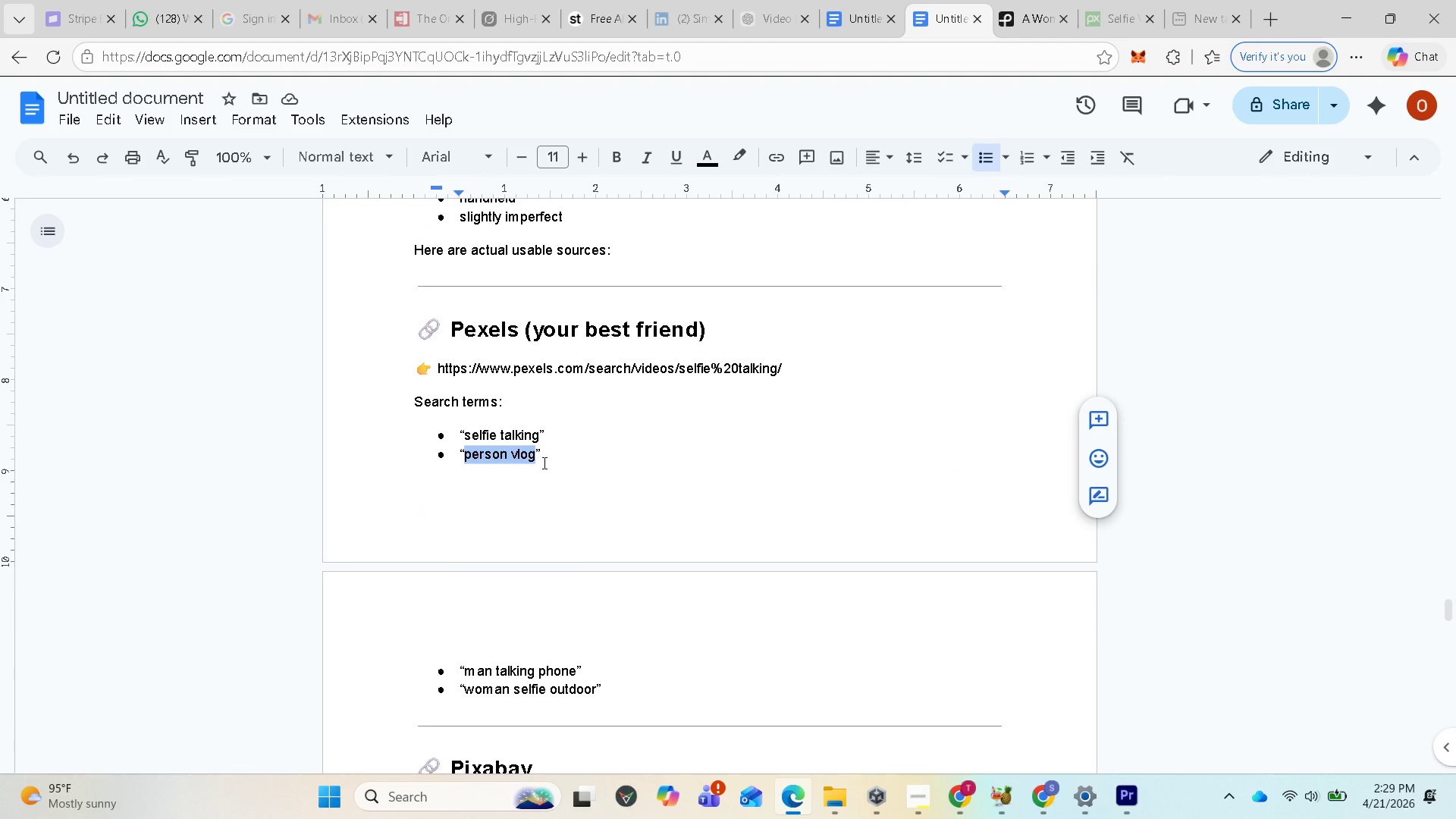 
key(Control+C)
 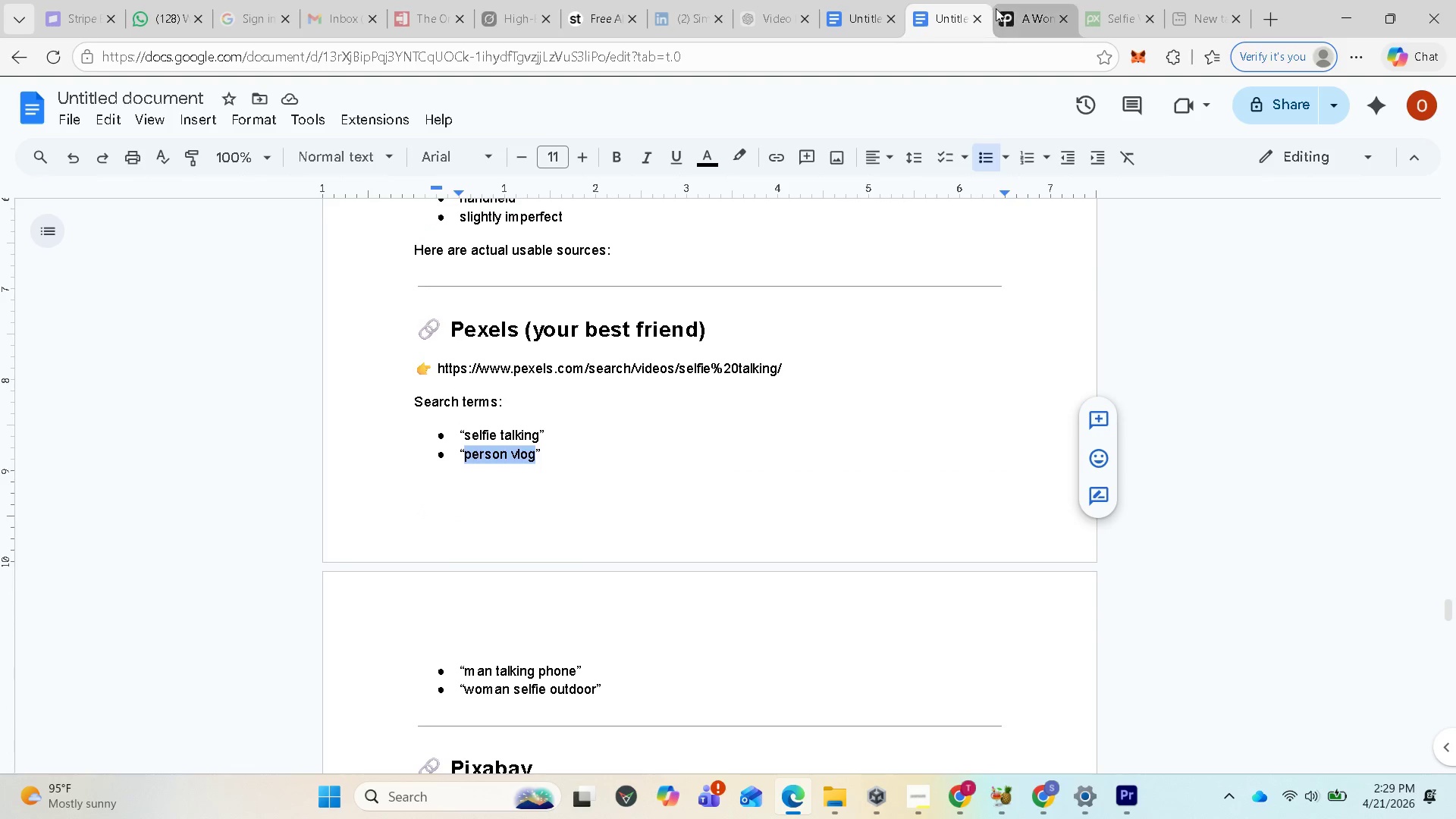 
left_click([1037, 19])
 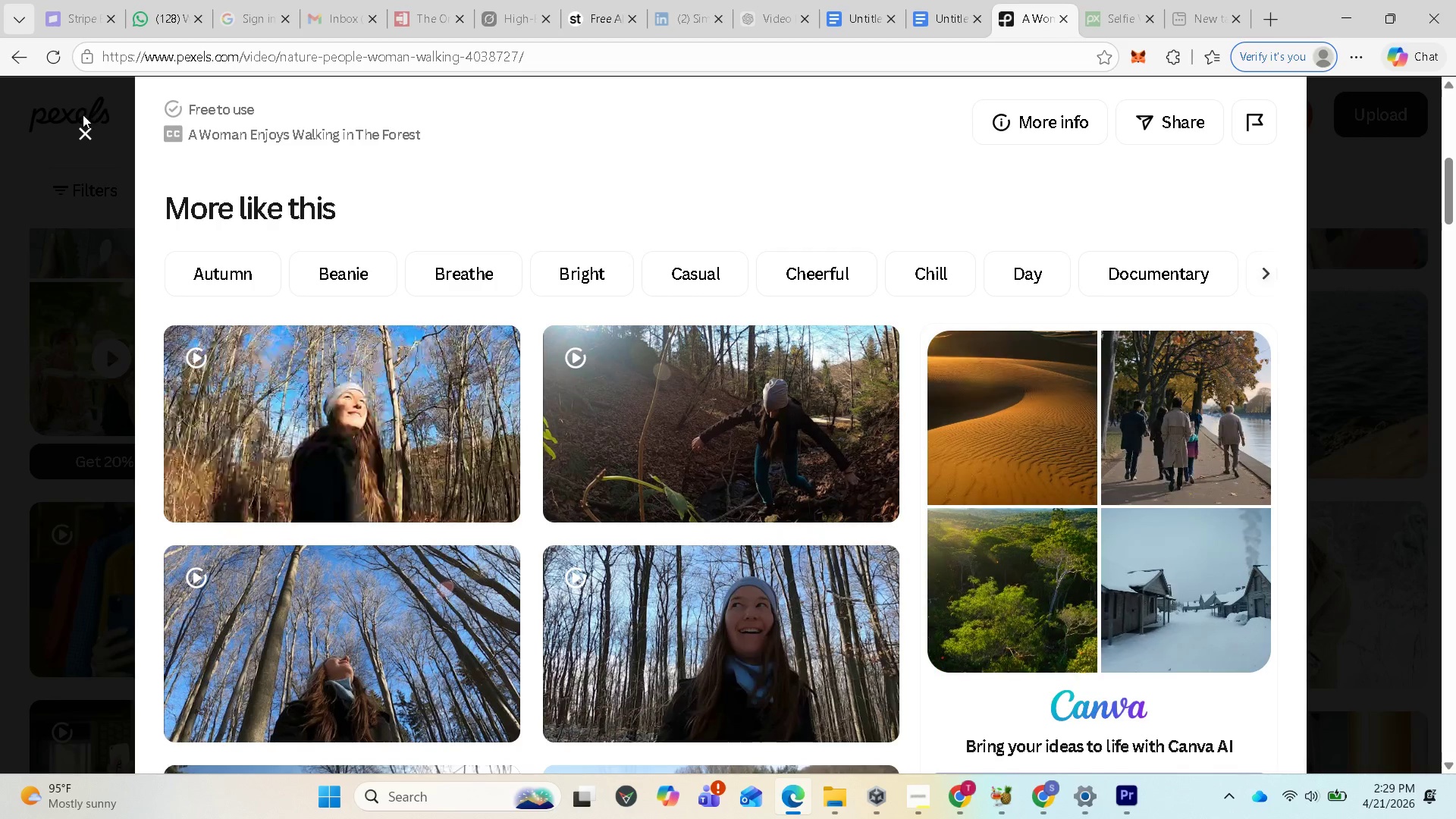 
left_click([81, 132])
 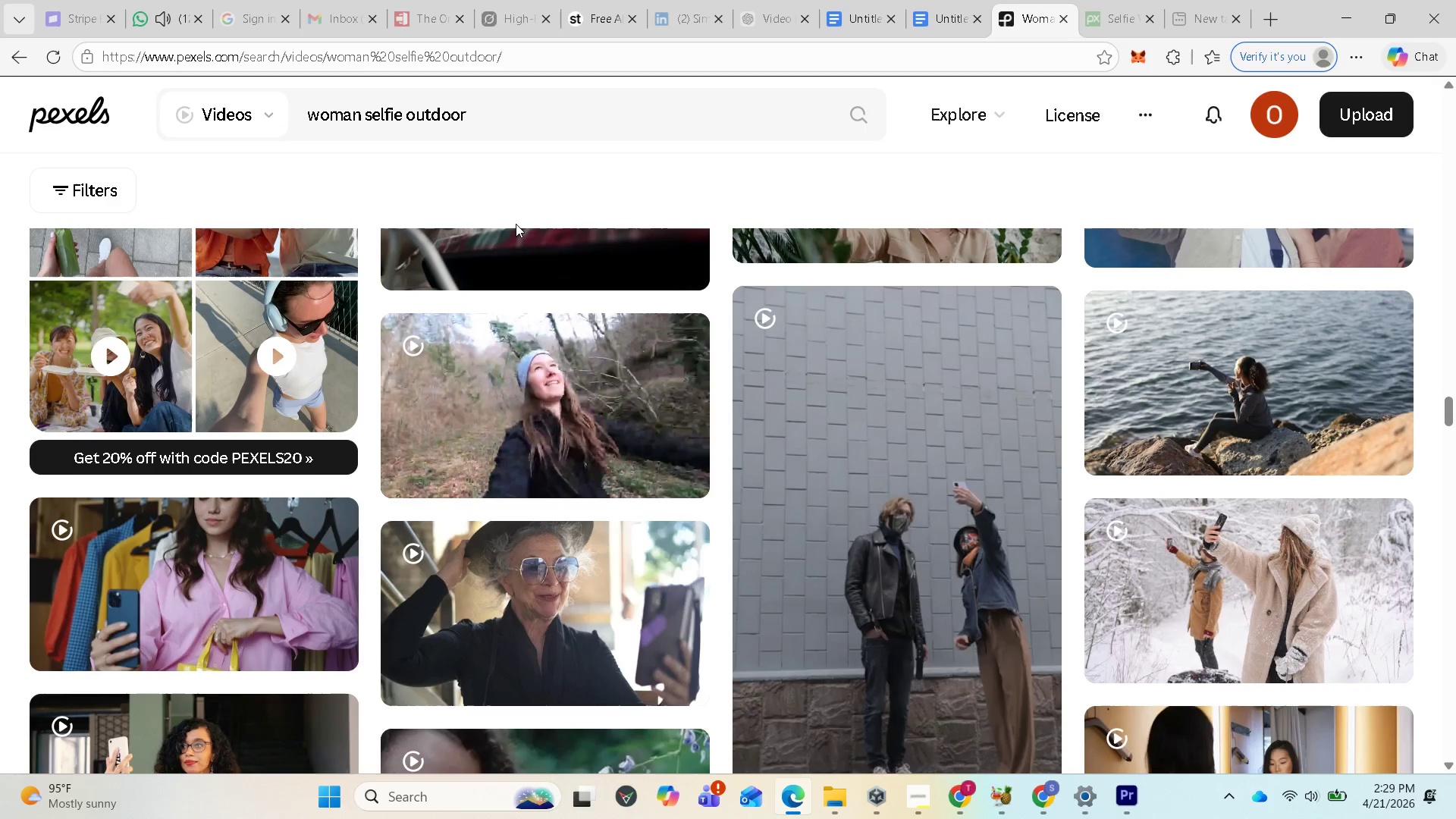 
mouse_move([554, 256])
 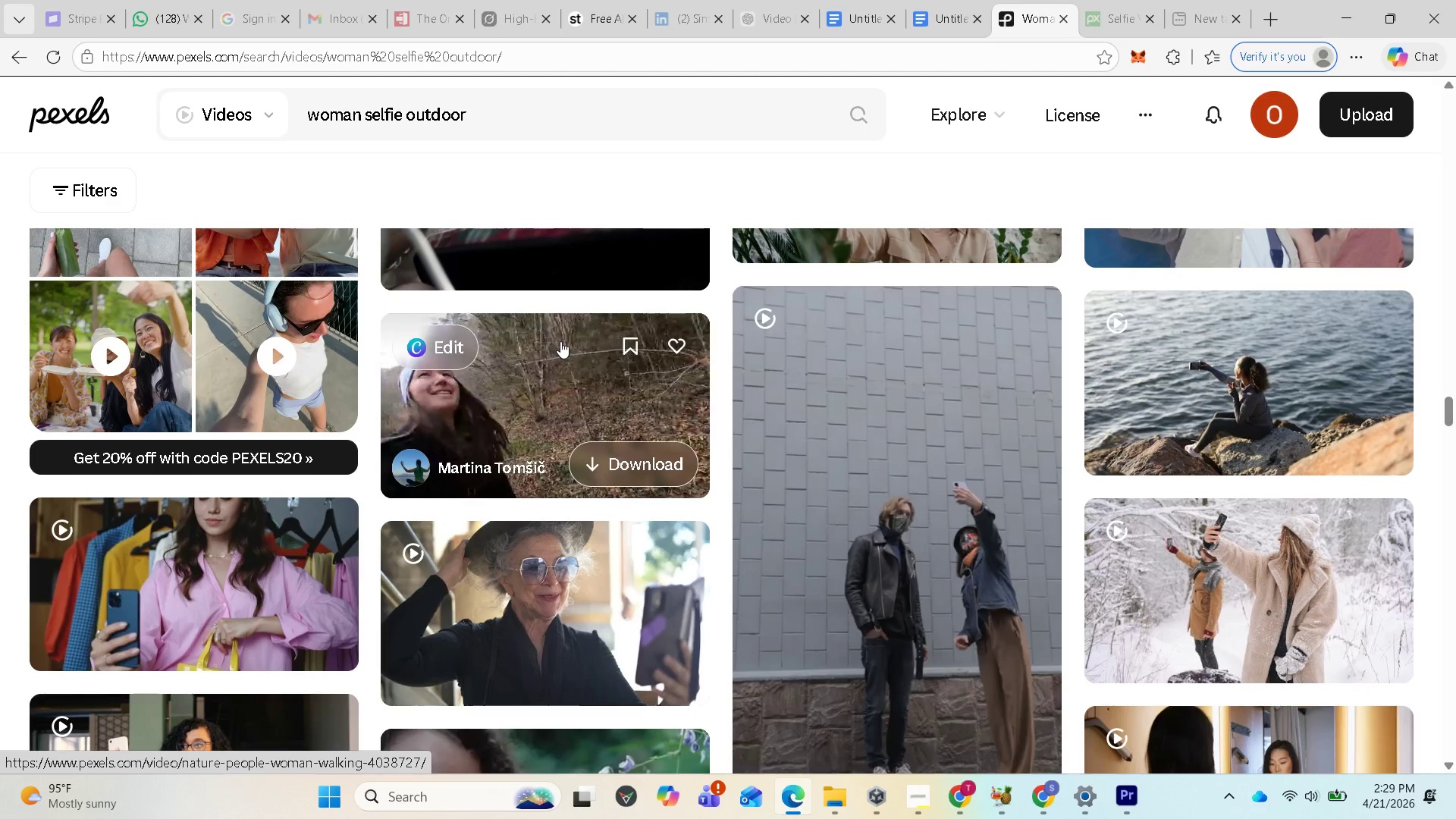 
scroll: coordinate [560, 341], scroll_direction: up, amount: 1.0
 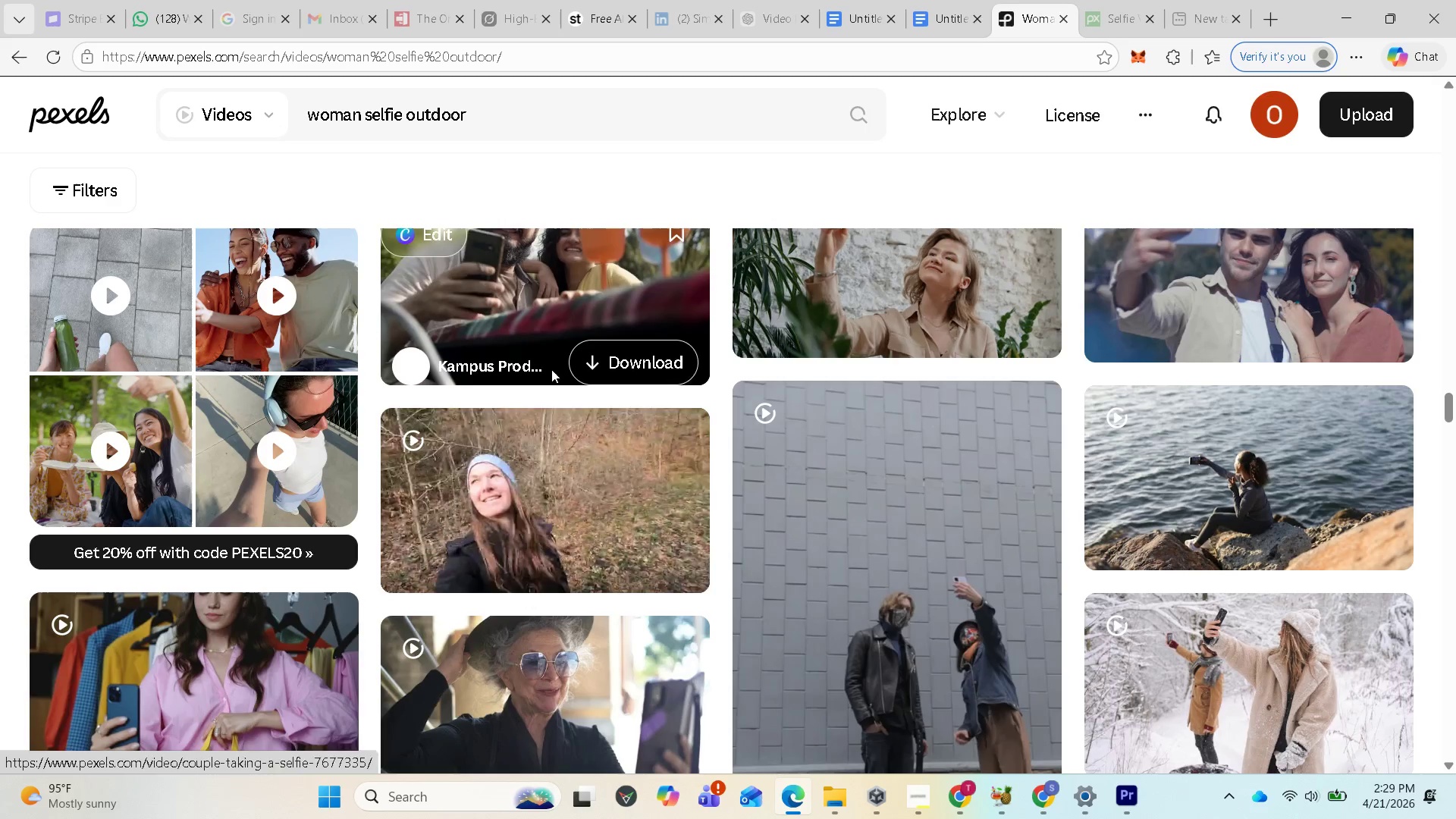 
mouse_move([519, 441])
 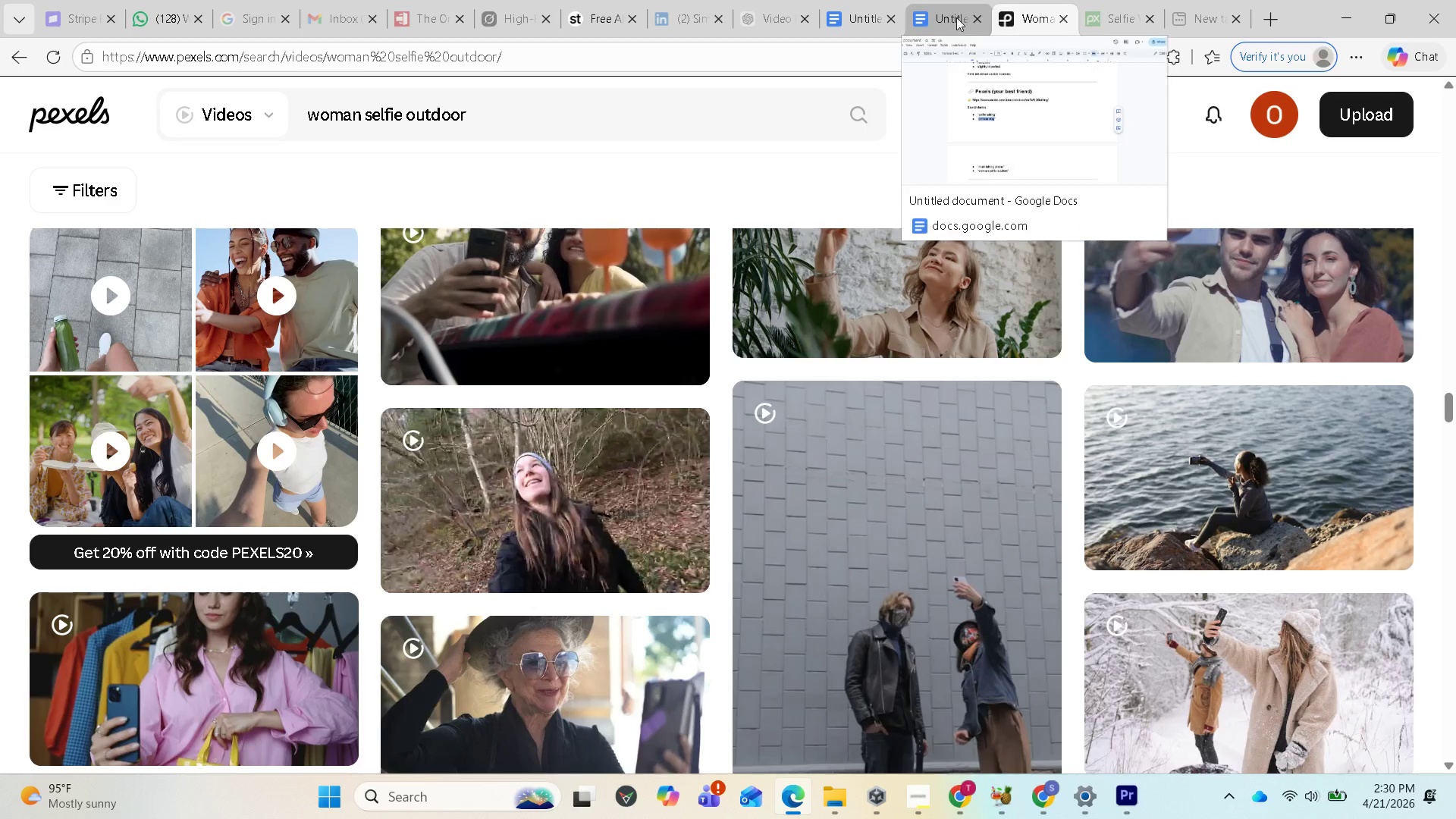 
wait(5.23)
 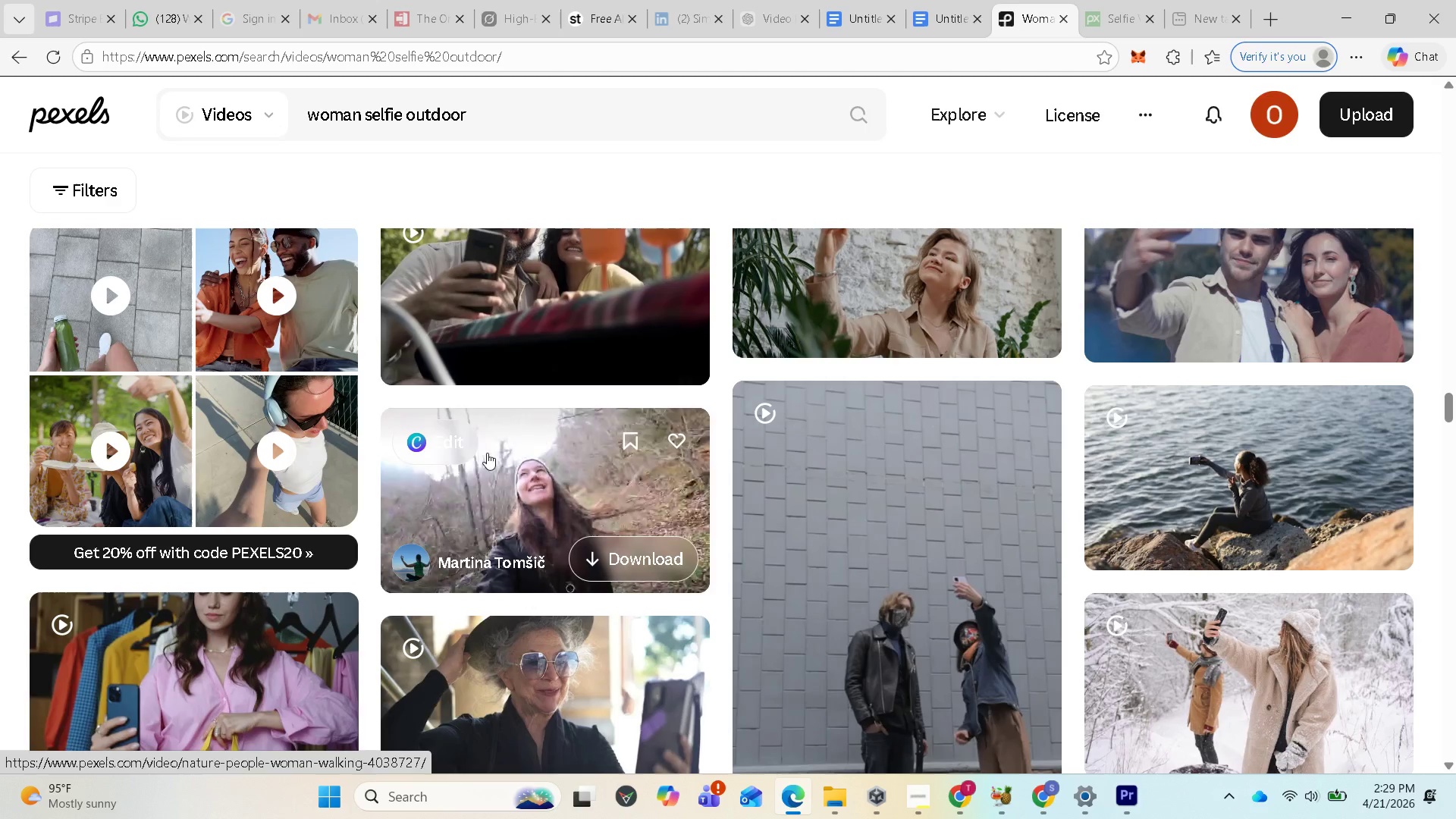 
right_click([522, 462])
 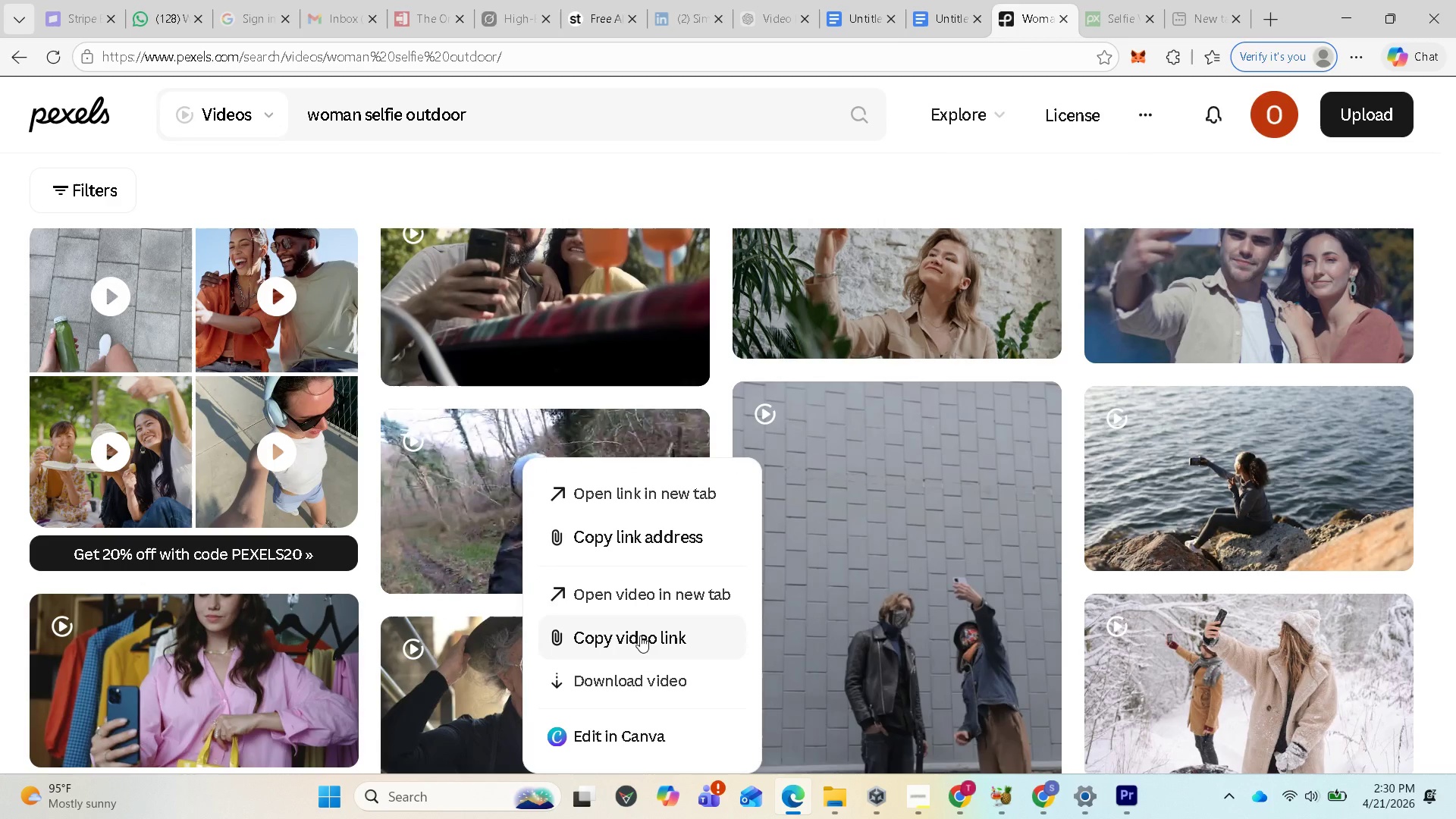 
wait(6.19)
 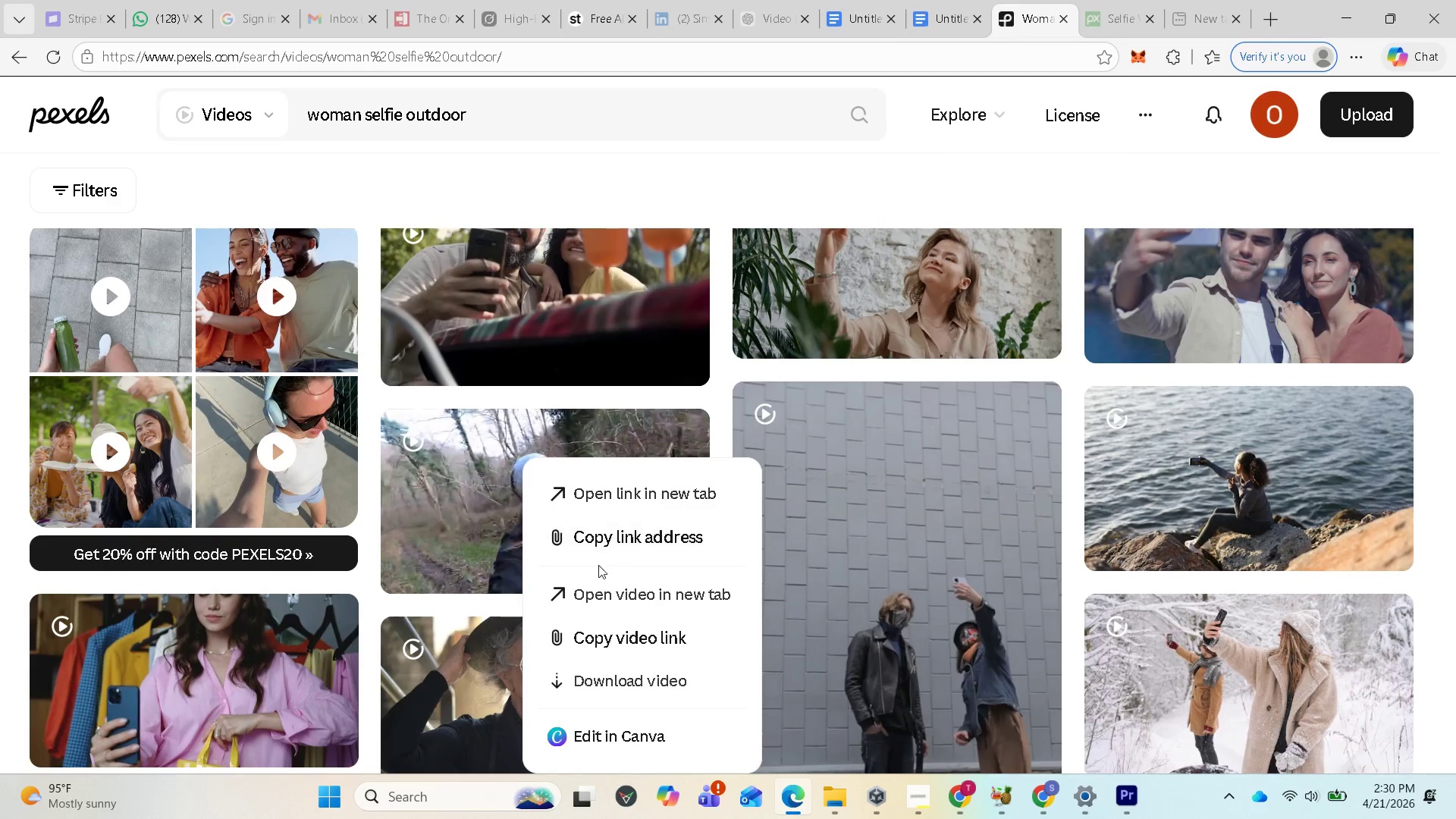 
left_click([635, 591])
 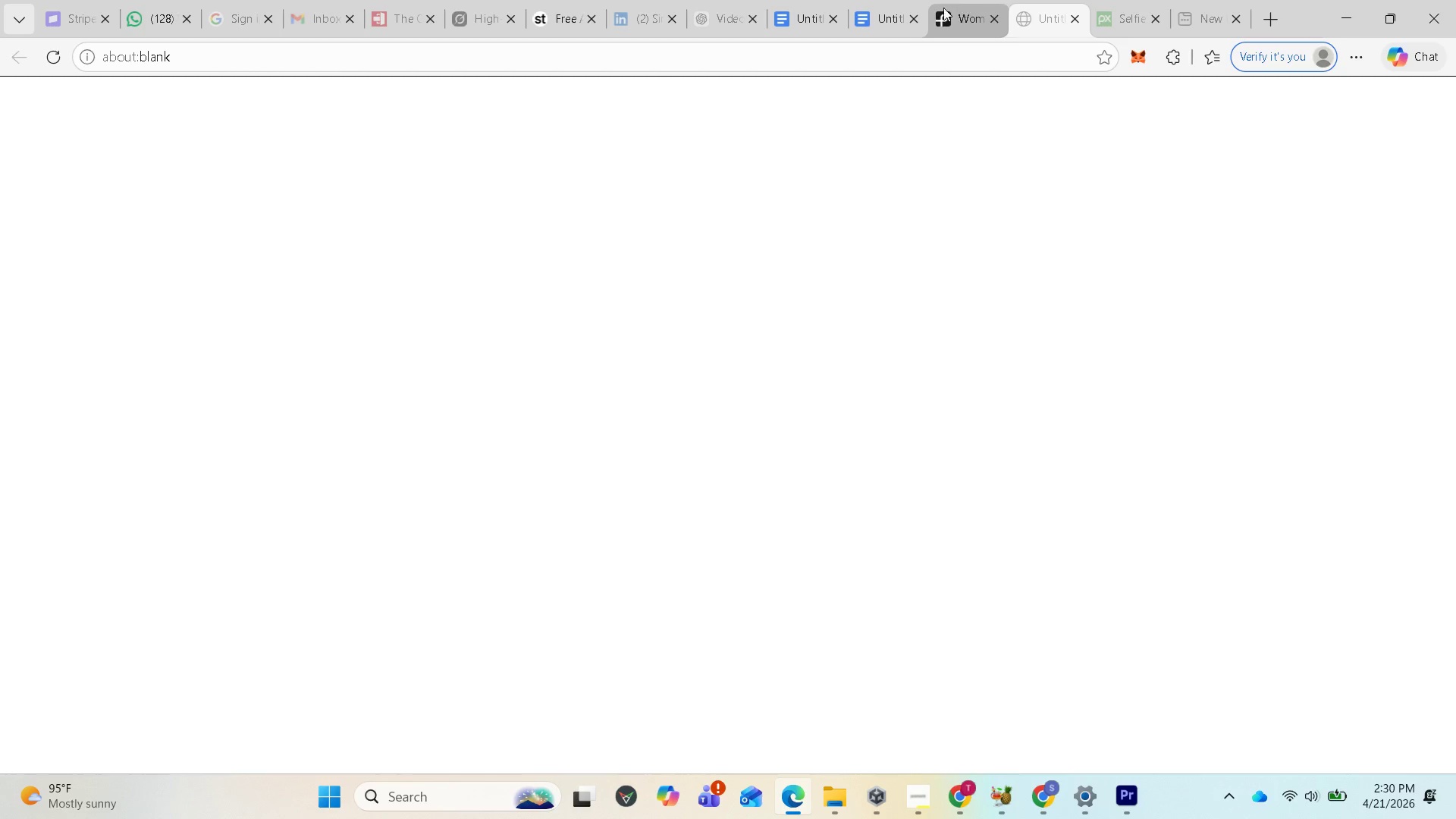 
left_click([893, 16])
 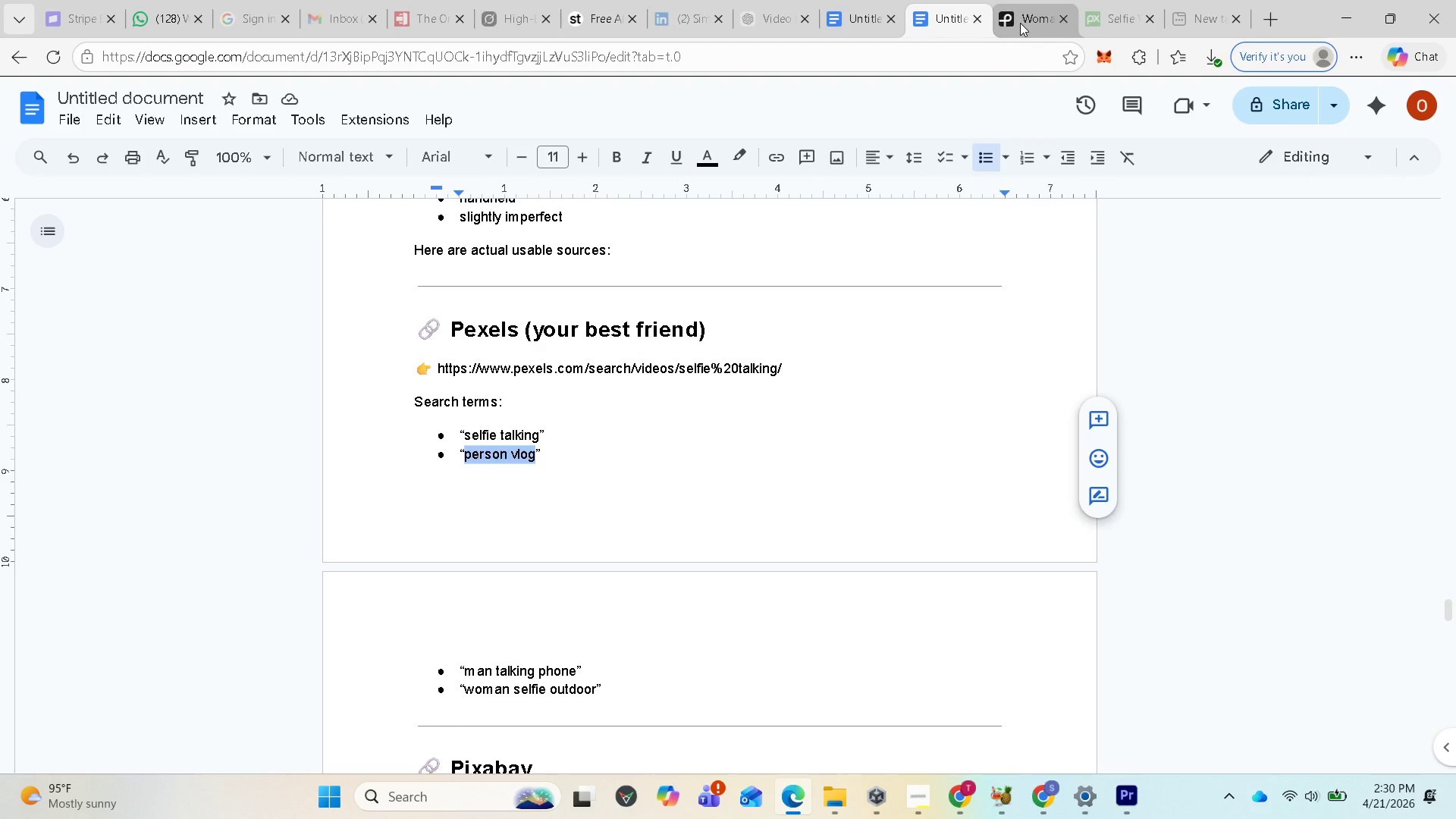 
left_click([1020, 22])
 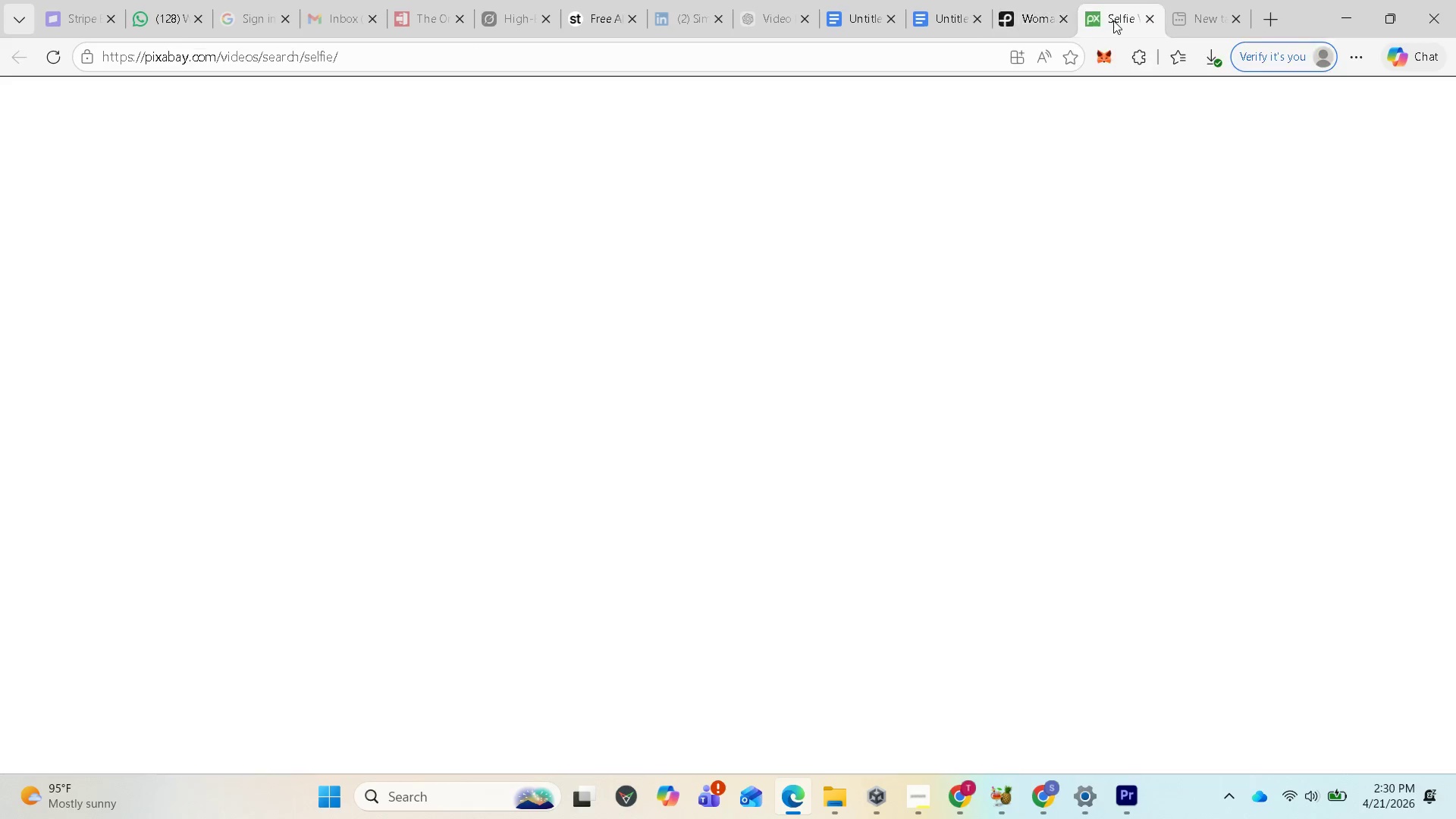 
wait(5.95)
 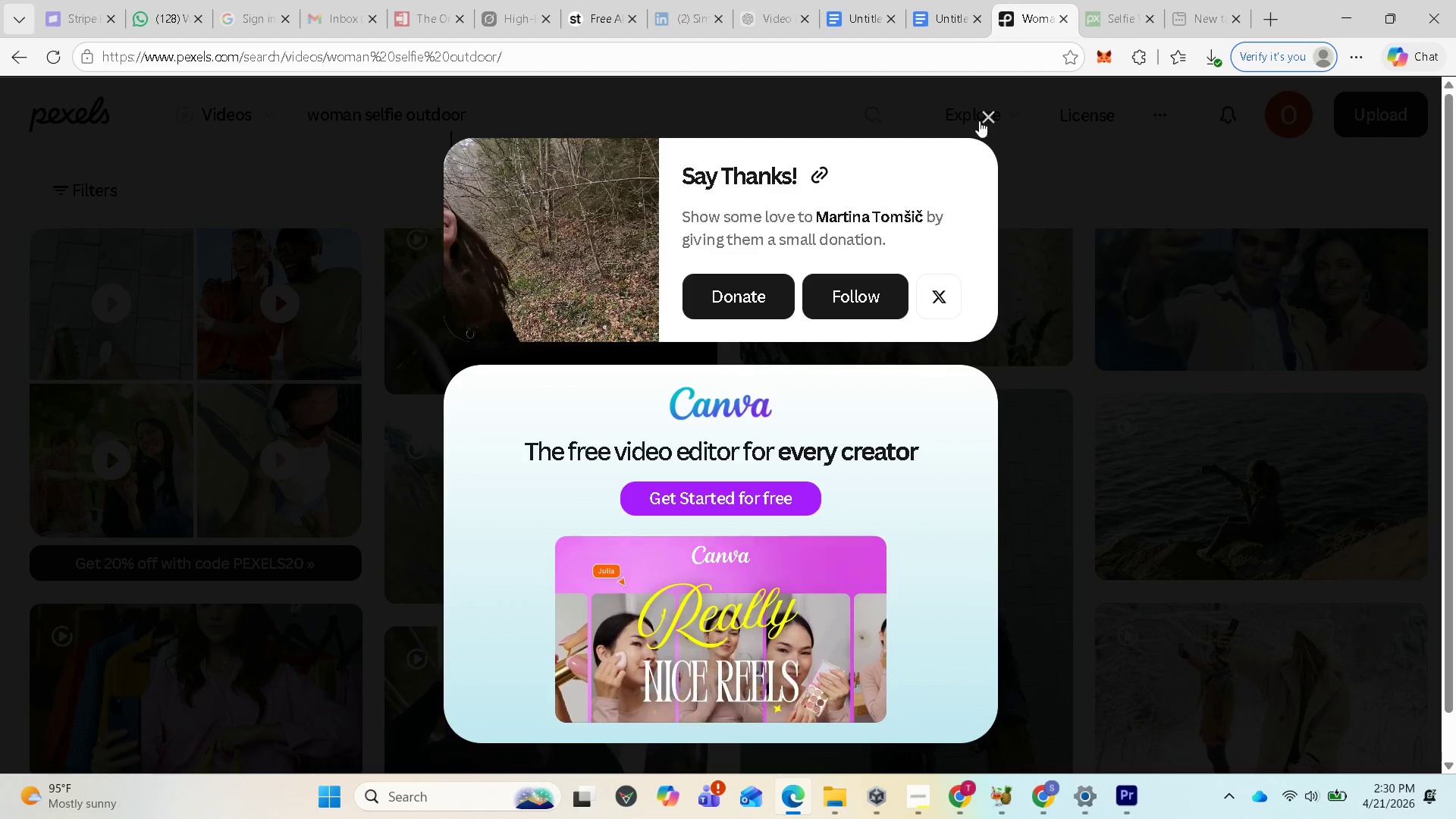 
scroll: coordinate [669, 398], scroll_direction: up, amount: 4.0
 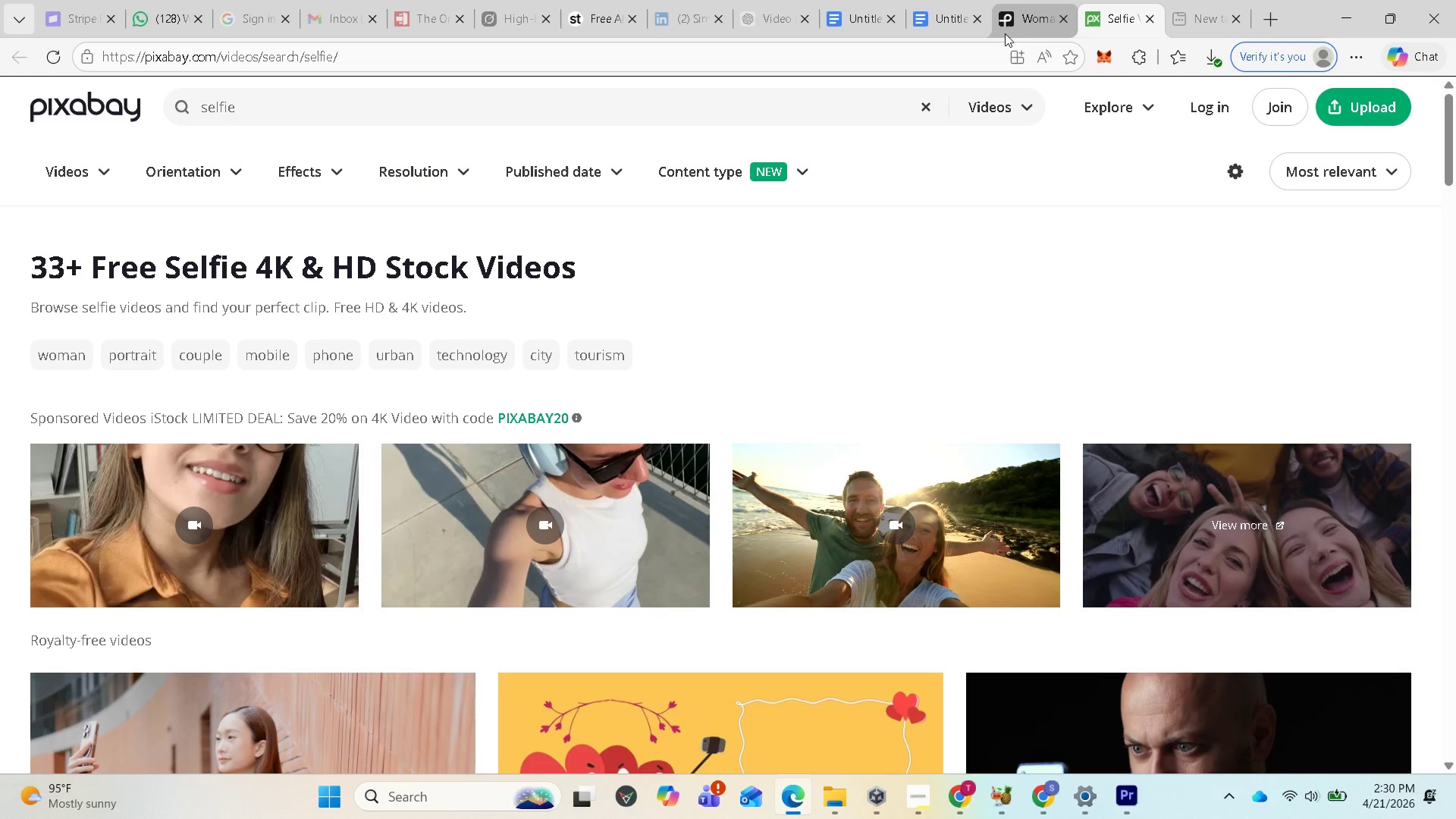 
left_click([1039, 24])
 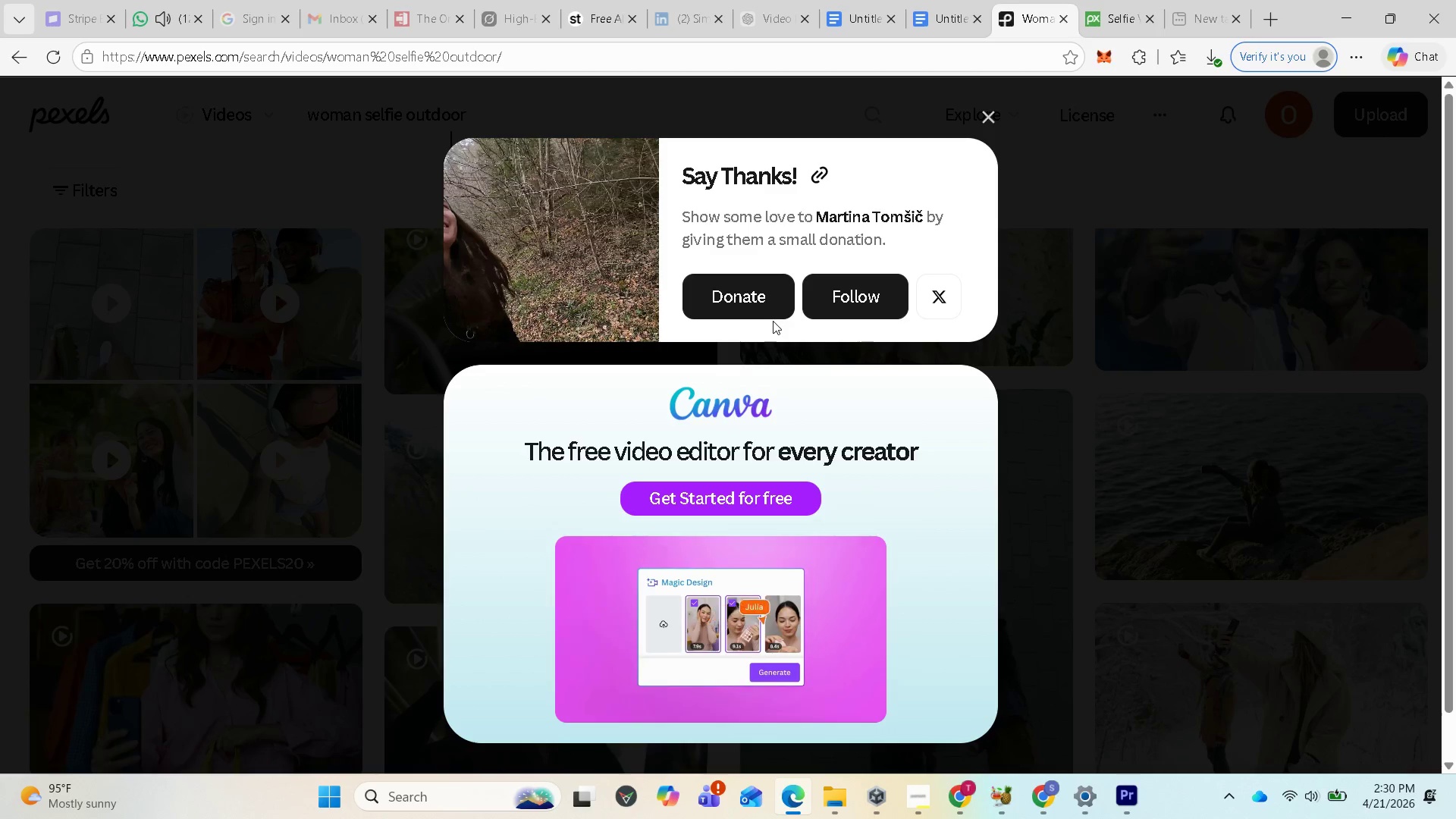 
wait(20.25)
 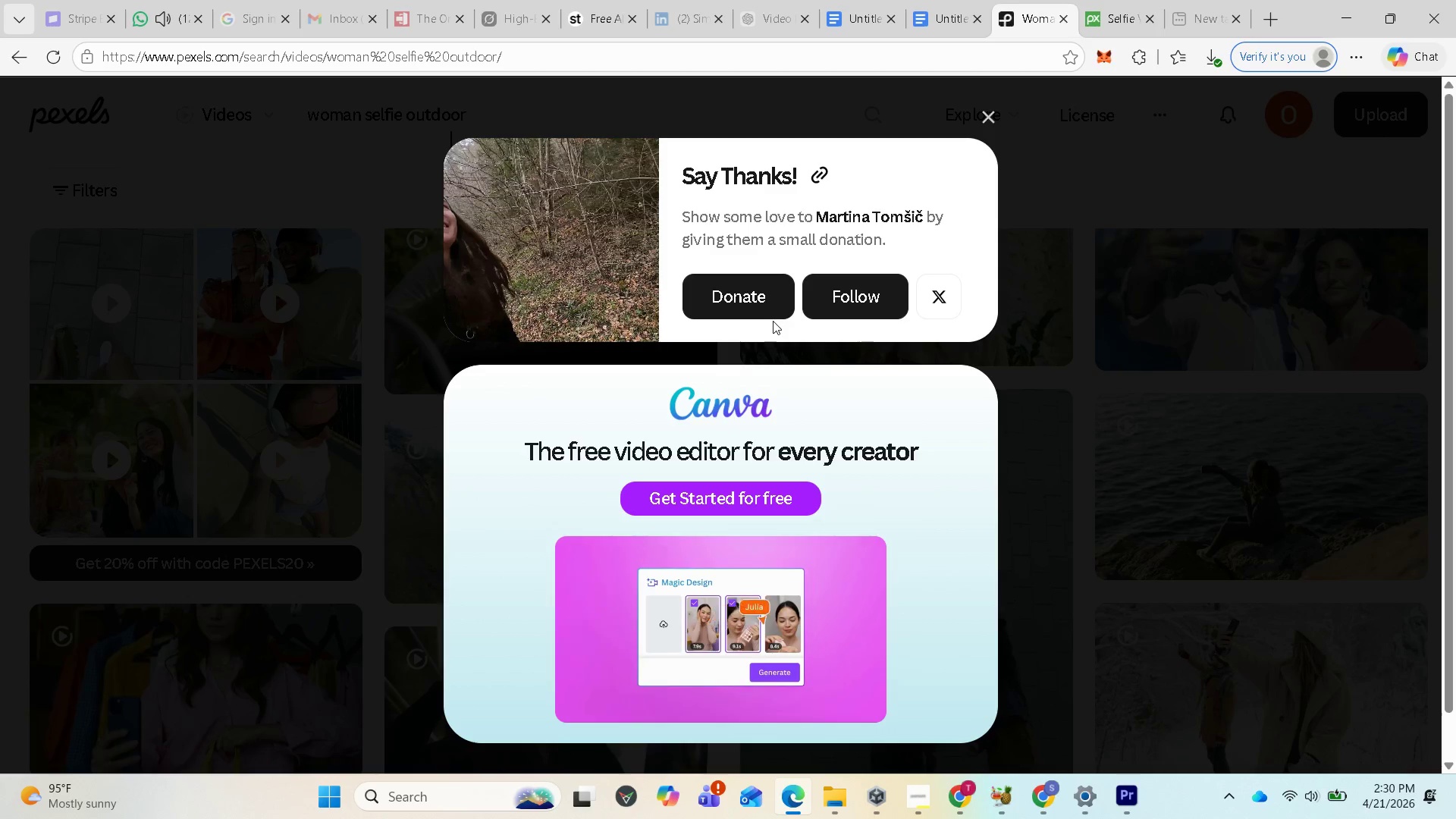 
left_click([987, 112])
 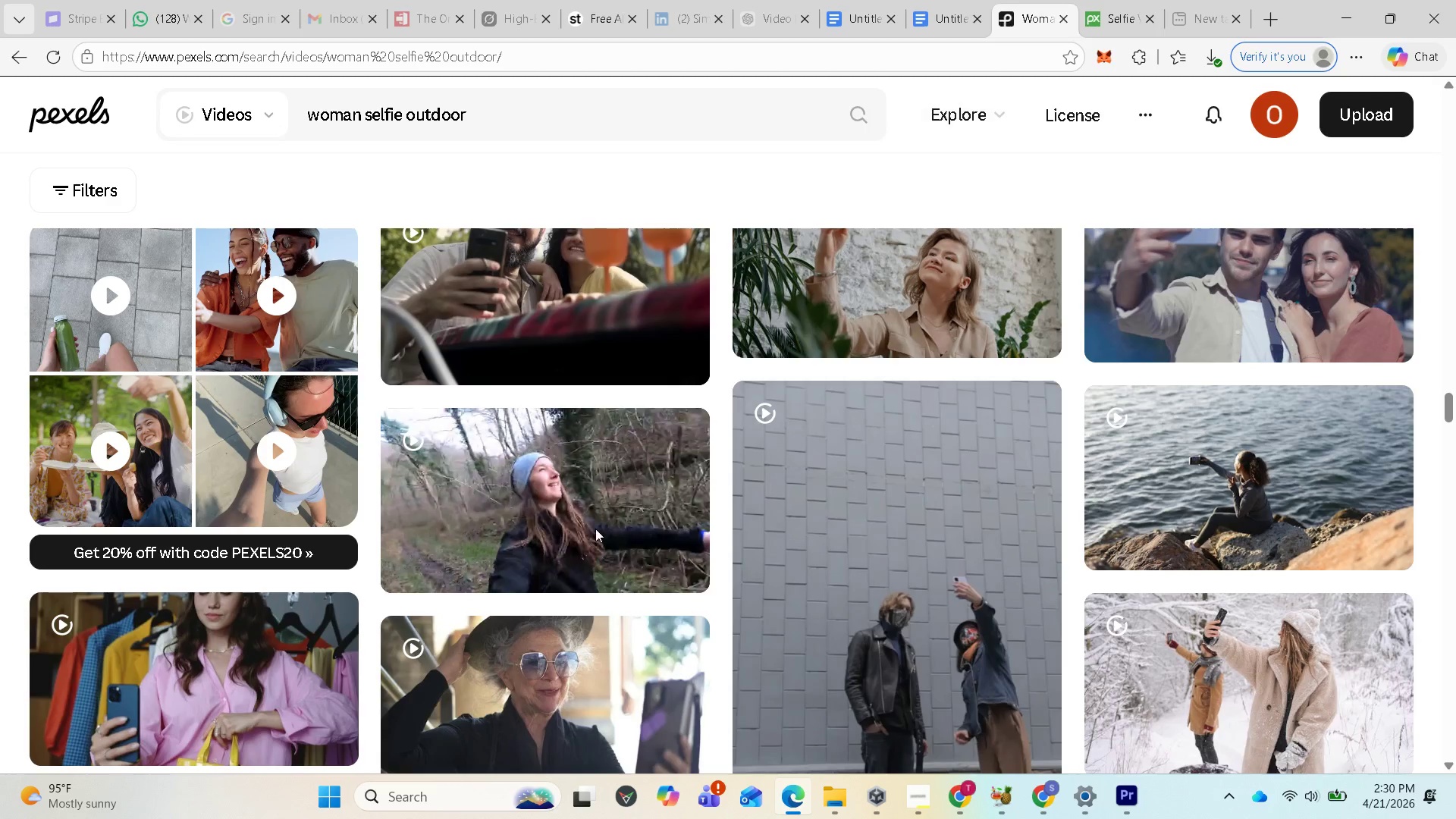 
right_click([573, 507])